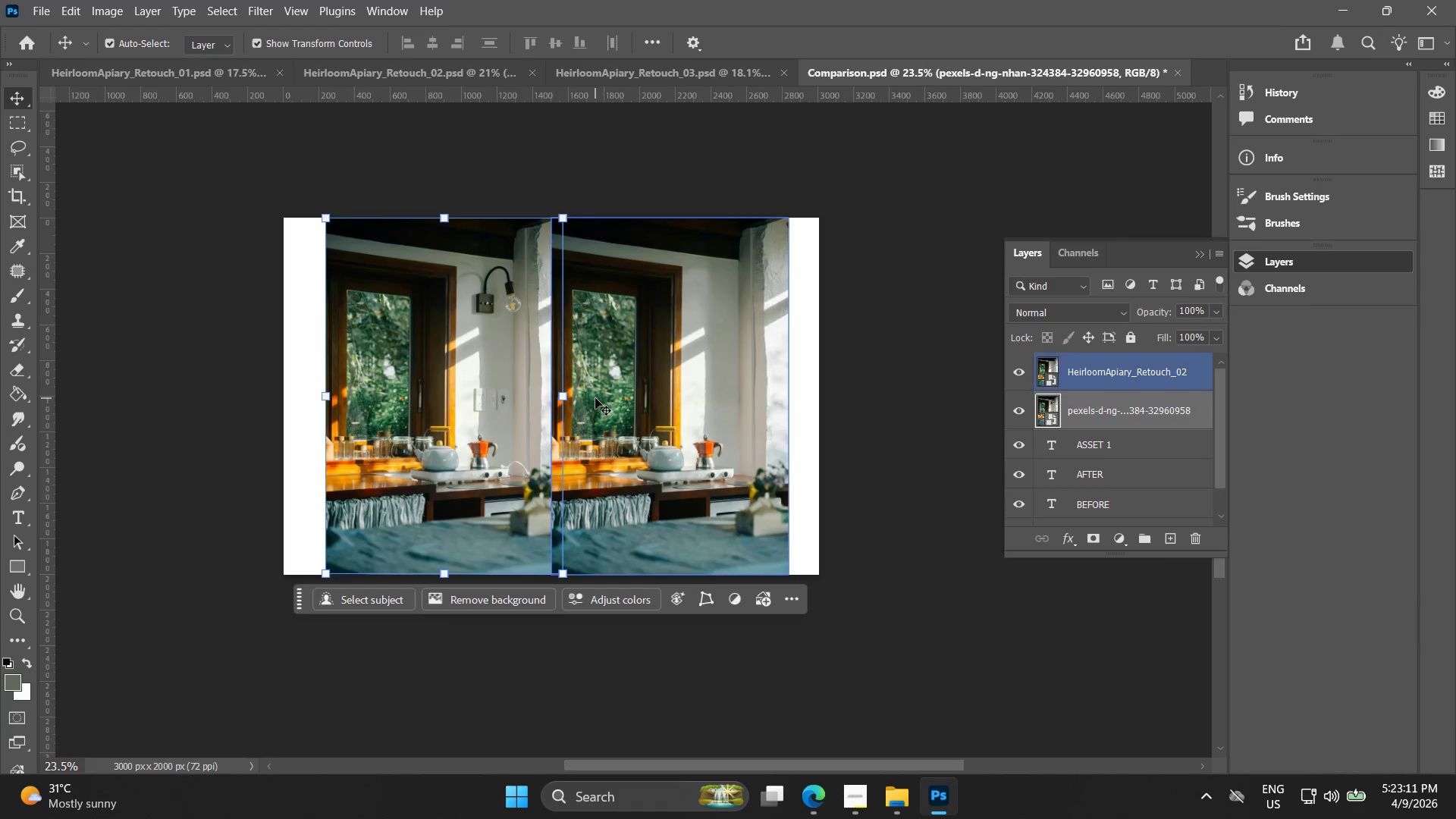 
hold_key(key=ShiftLeft, duration=0.56)
left_click([645, 403])
 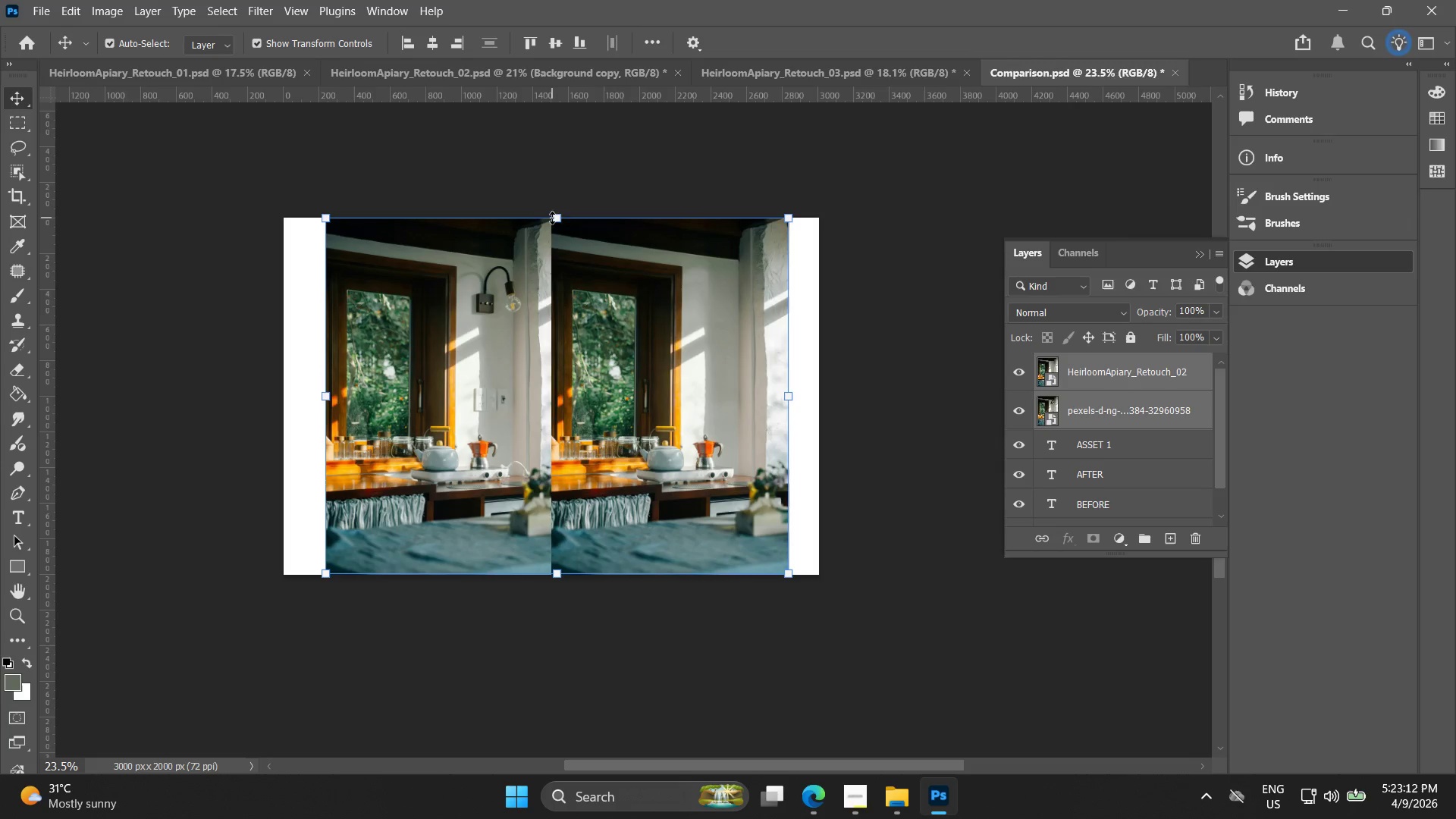 
left_click_drag(start_coordinate=[556, 216], to_coordinate=[558, 281])
 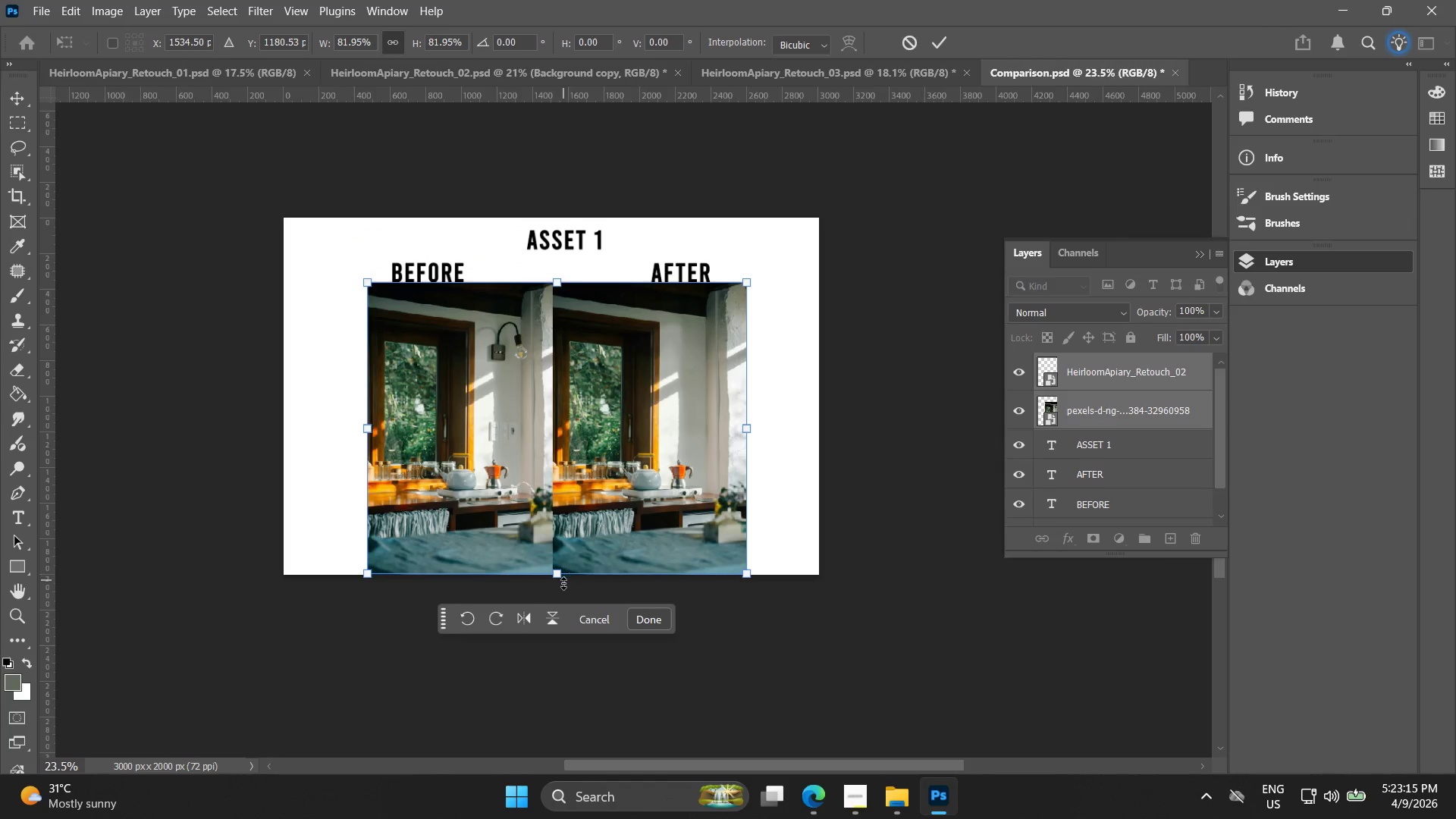 
left_click_drag(start_coordinate=[562, 577], to_coordinate=[562, 573])
 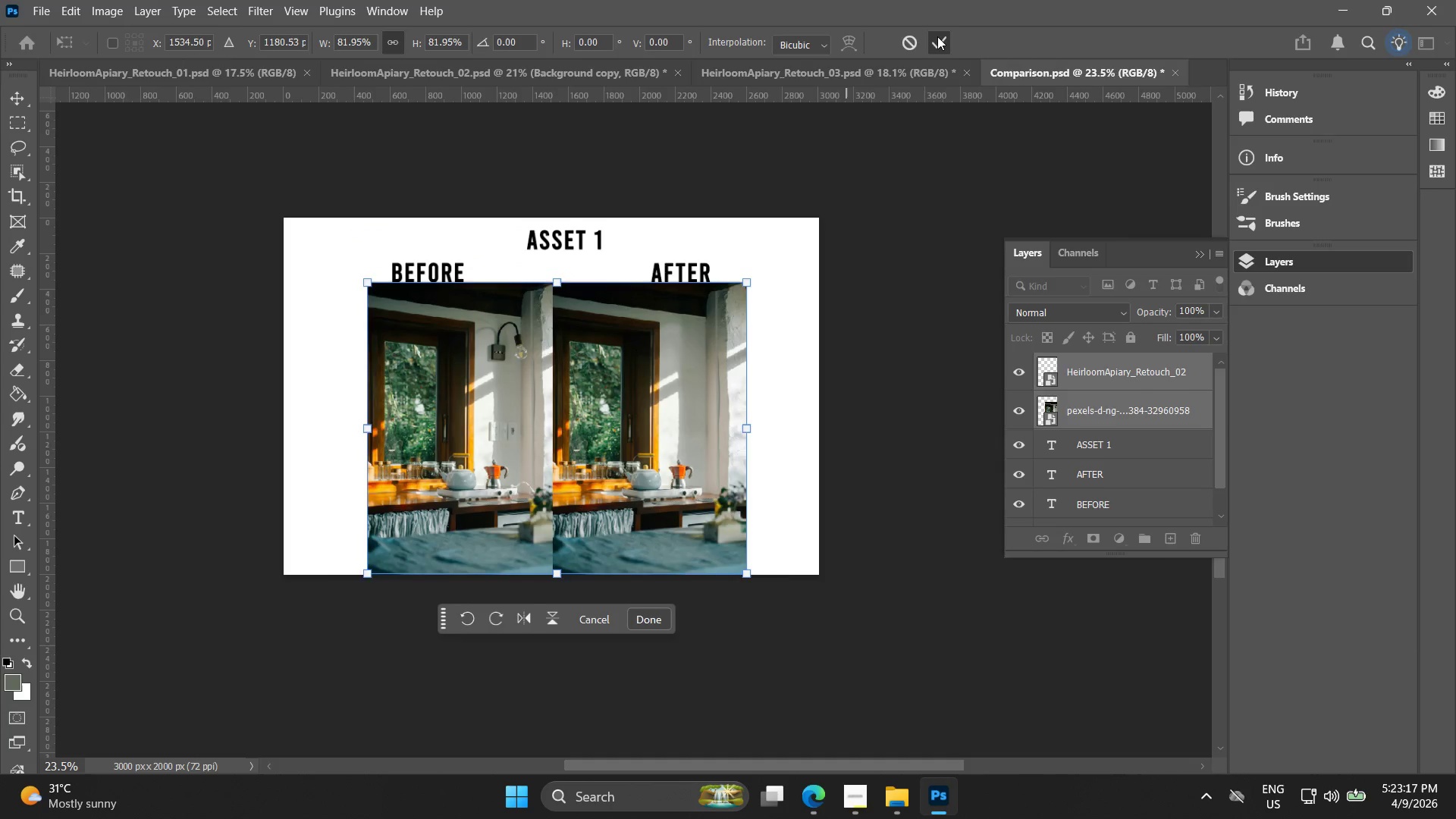 
double_click([1002, 345])
 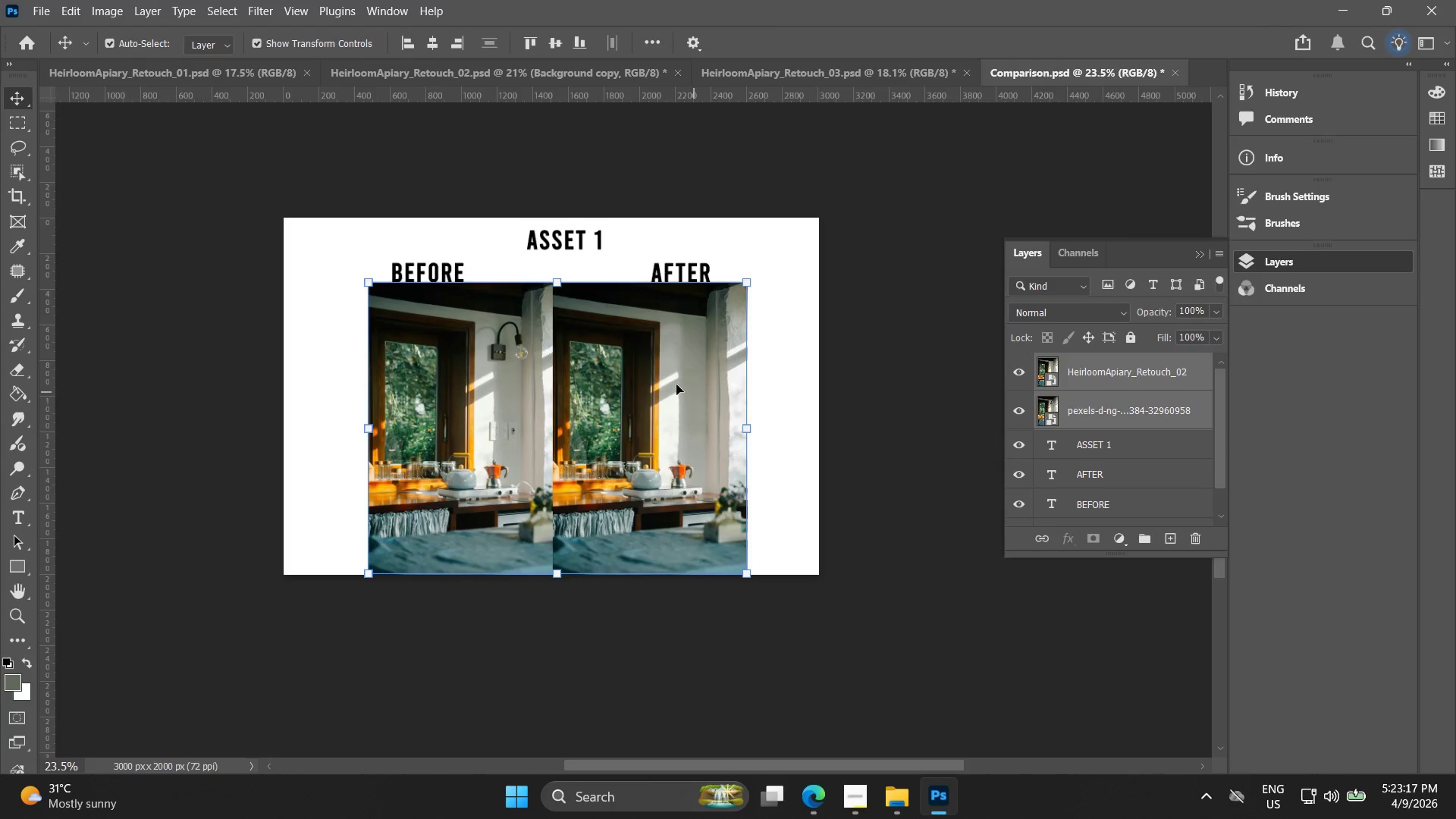 
left_click_drag(start_coordinate=[676, 384], to_coordinate=[679, 390])
 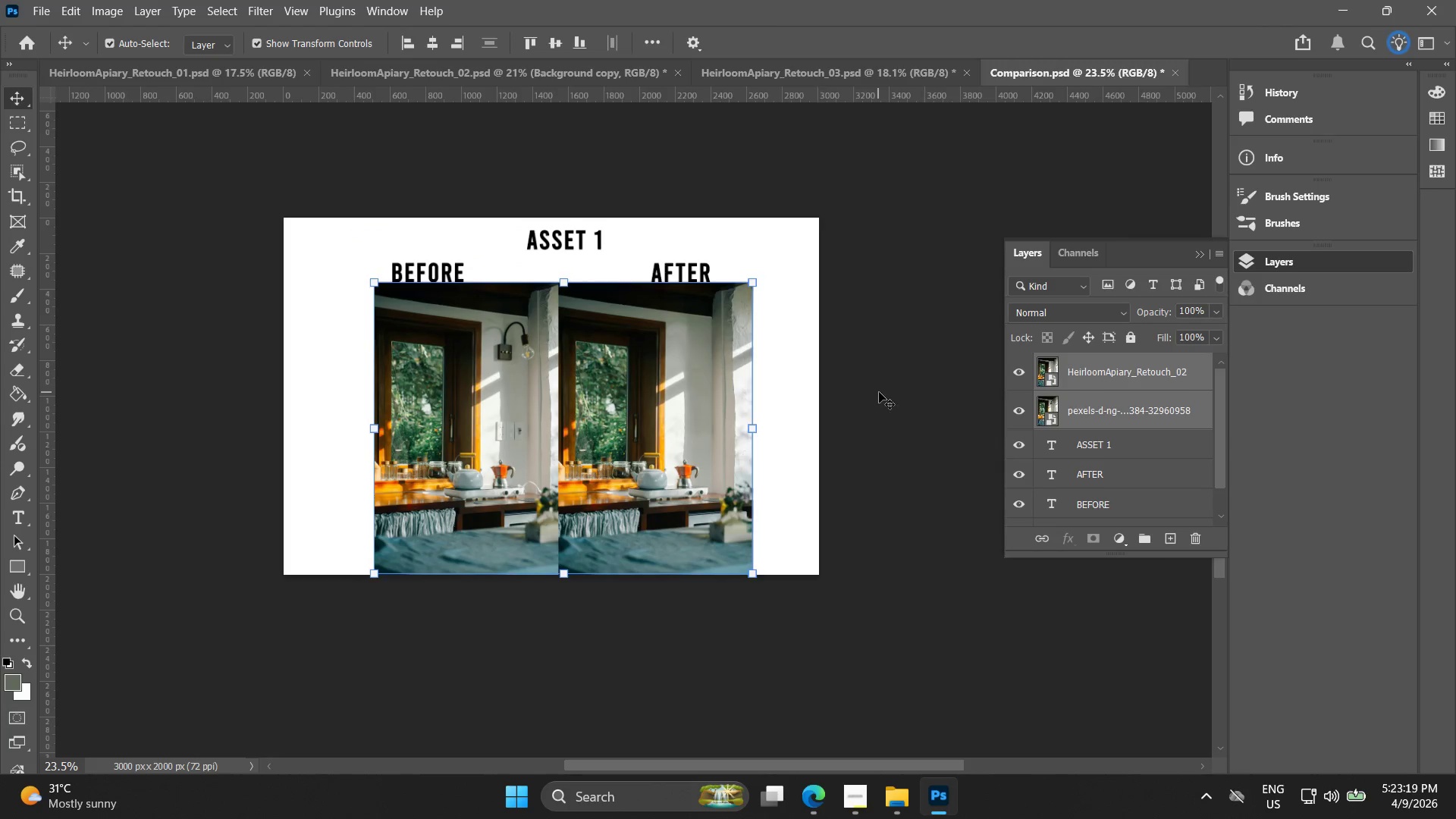 
left_click([887, 391])
 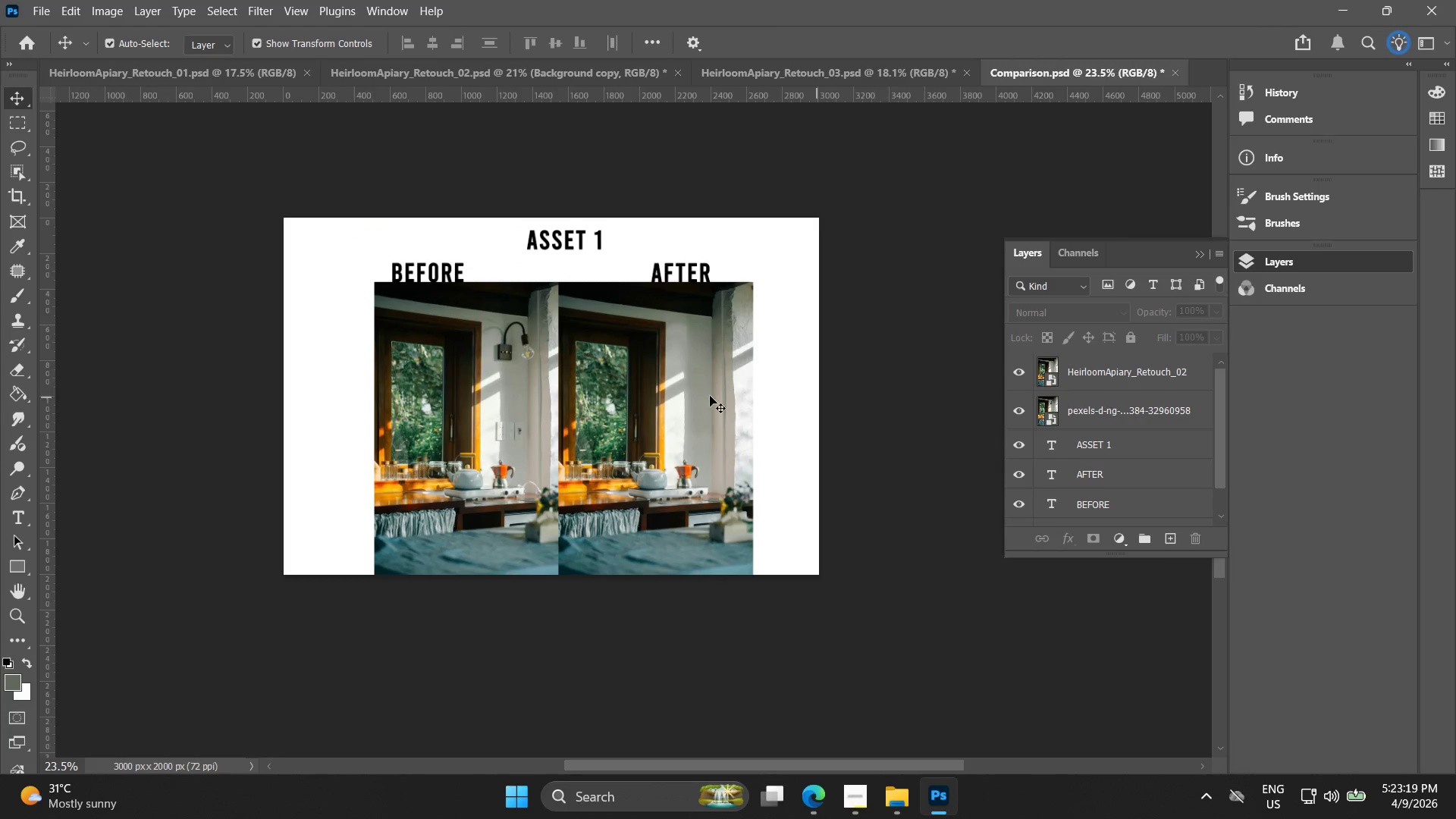 
left_click_drag(start_coordinate=[660, 390], to_coordinate=[682, 394])
 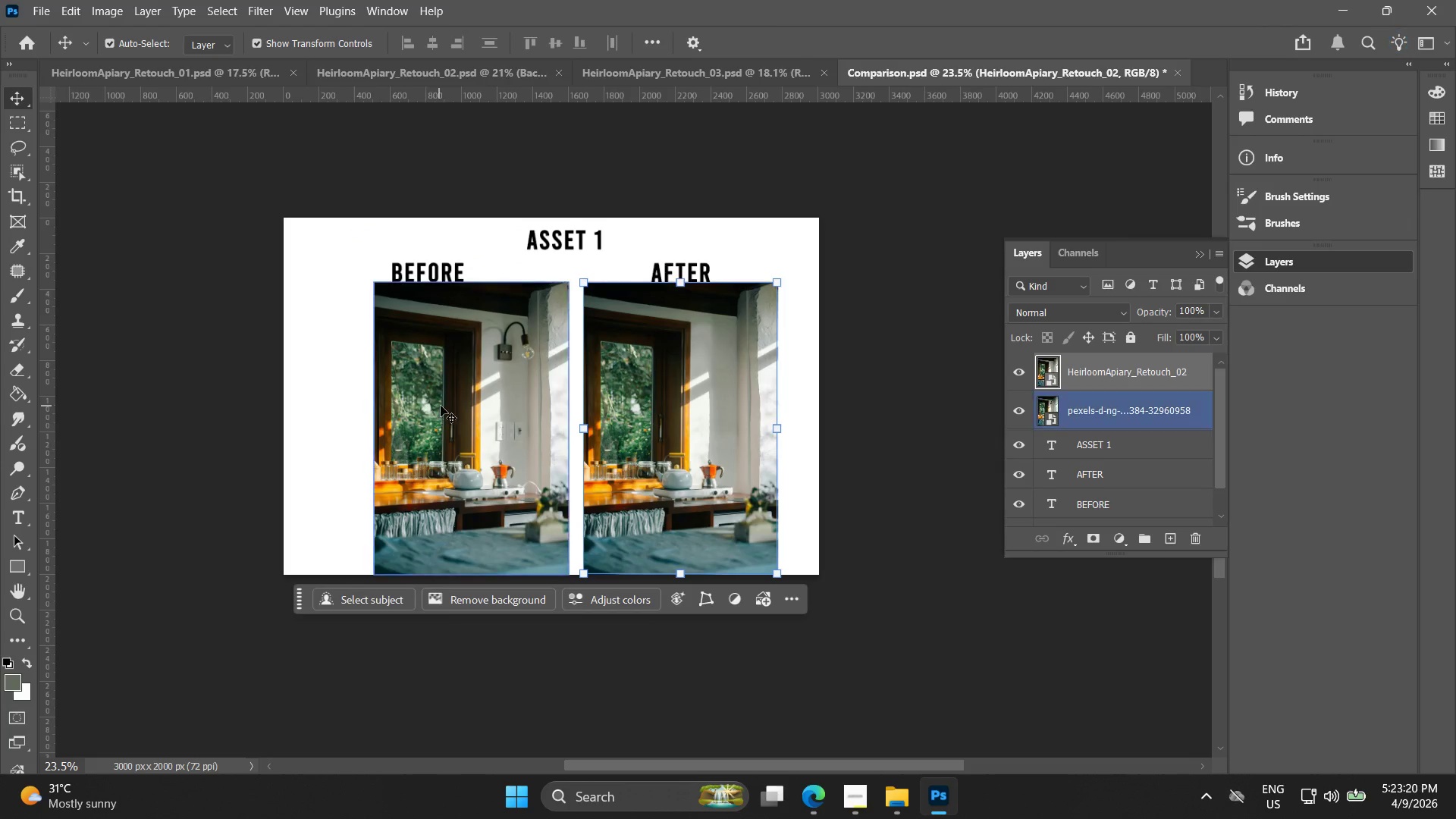 
left_click_drag(start_coordinate=[443, 406], to_coordinate=[406, 407])
 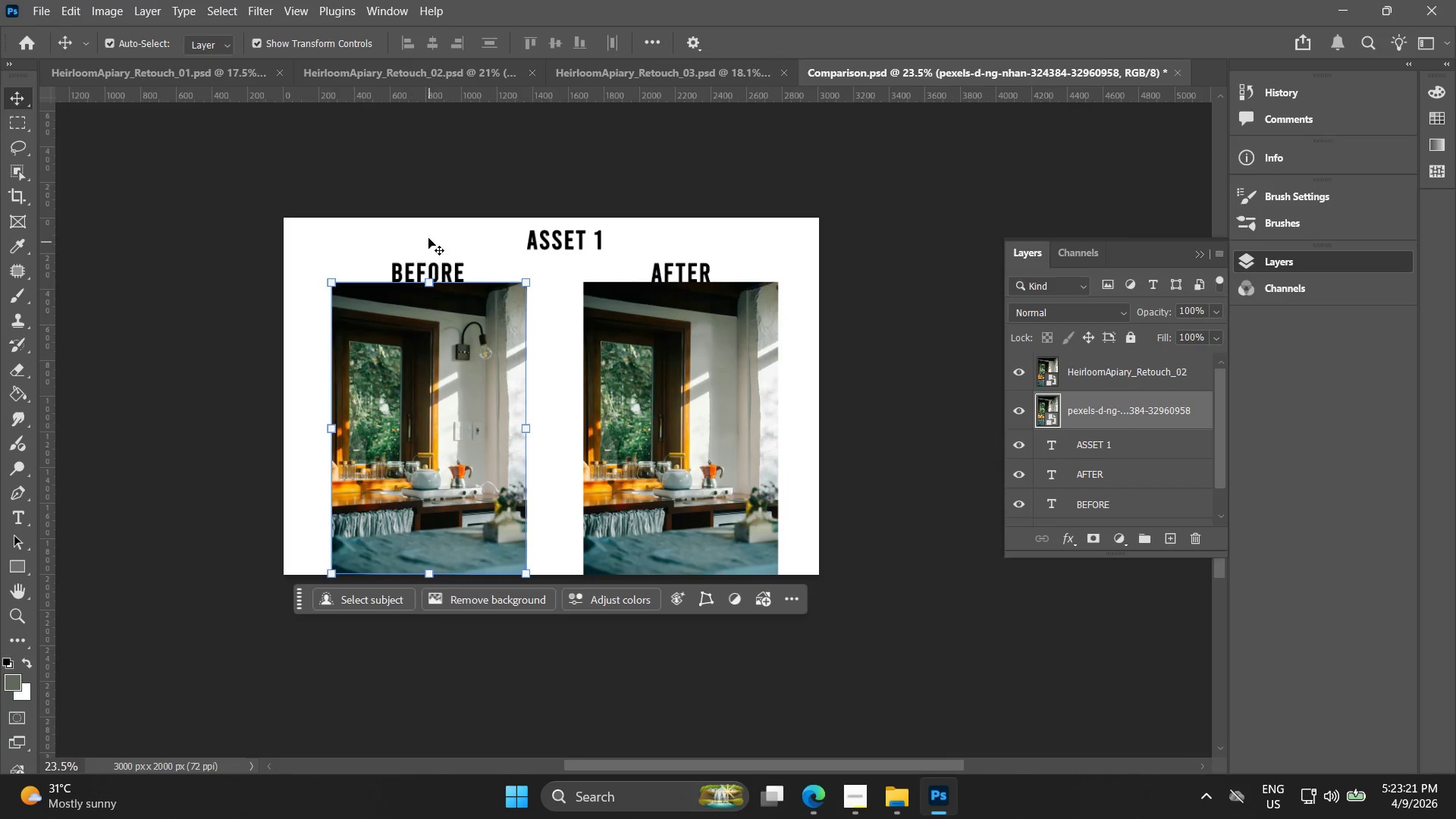 
key(Alt+AltLeft)
 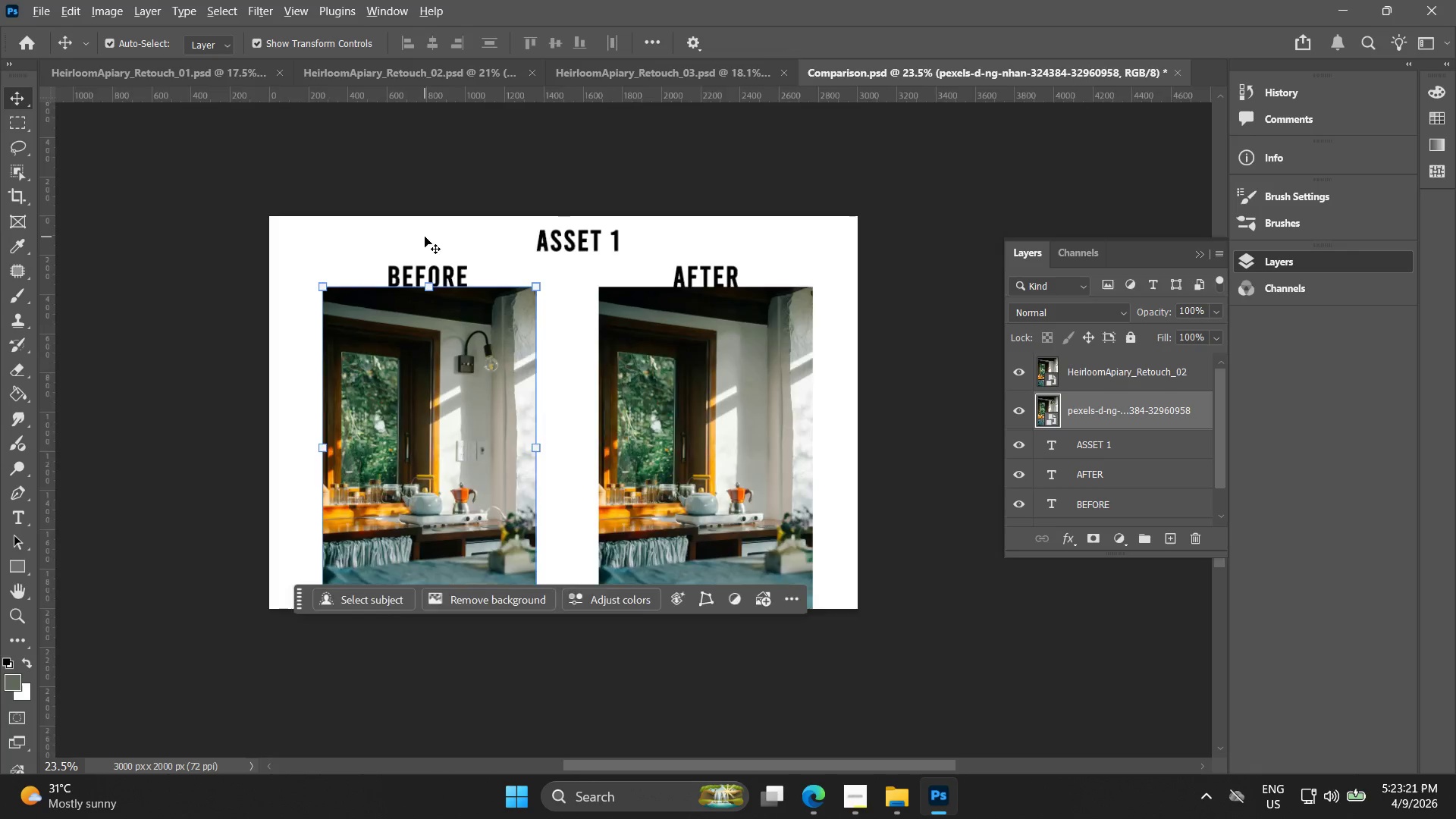 
left_click([463, 300])
 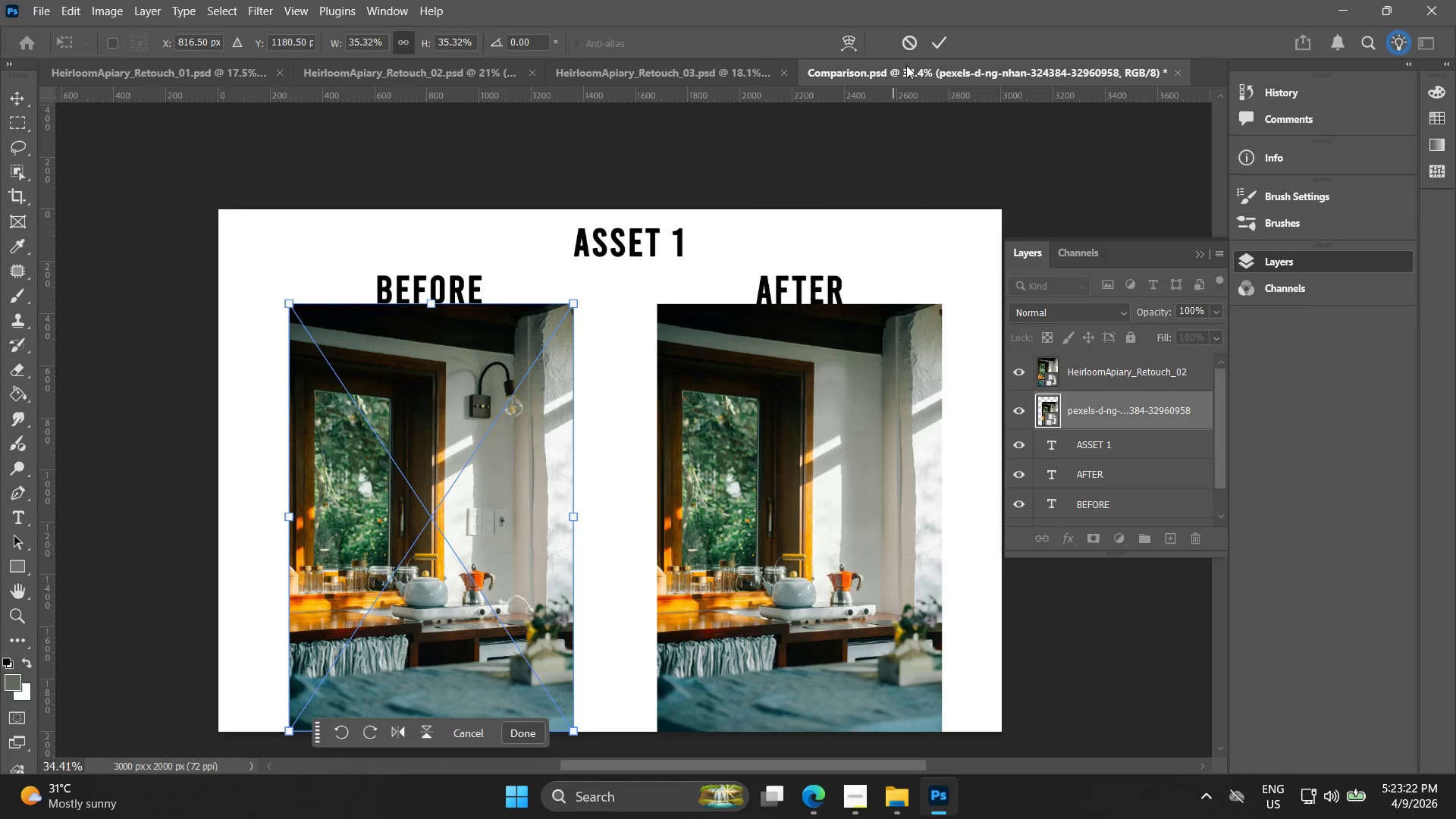 
scroll: coordinate [425, 237], scroll_direction: up, amount: 4.0
 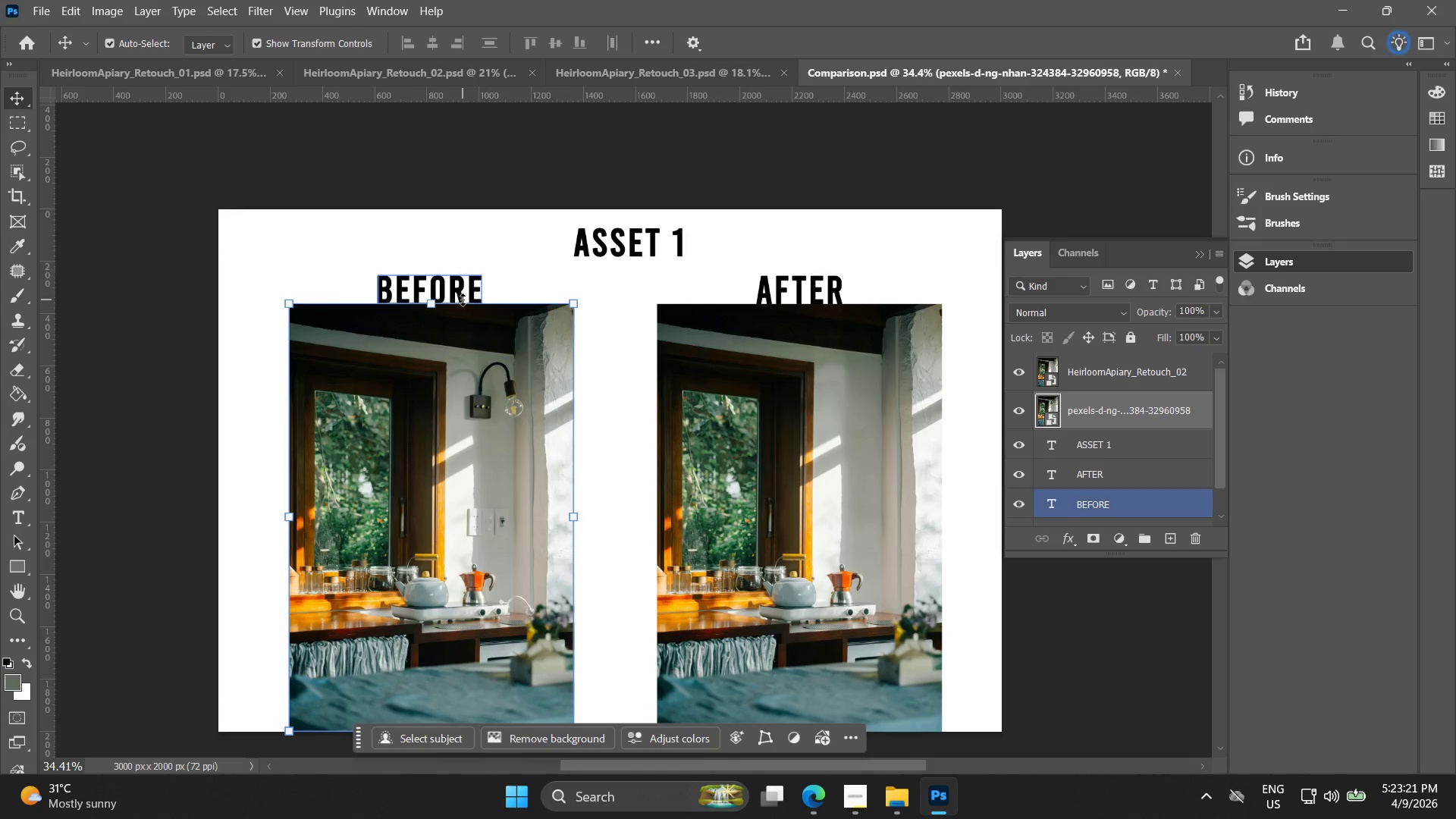 
left_click([927, 37])
 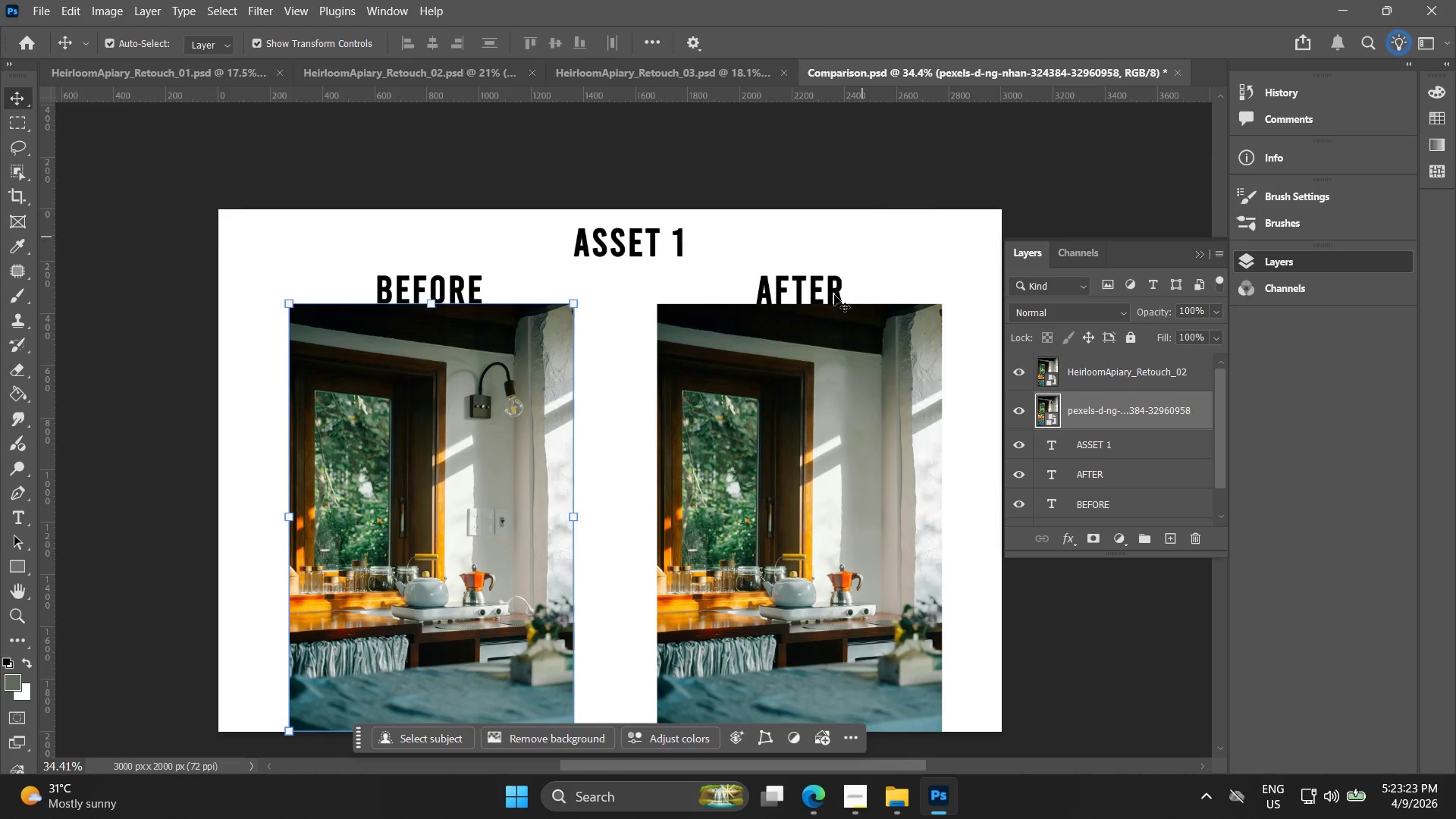 
left_click([829, 374])
 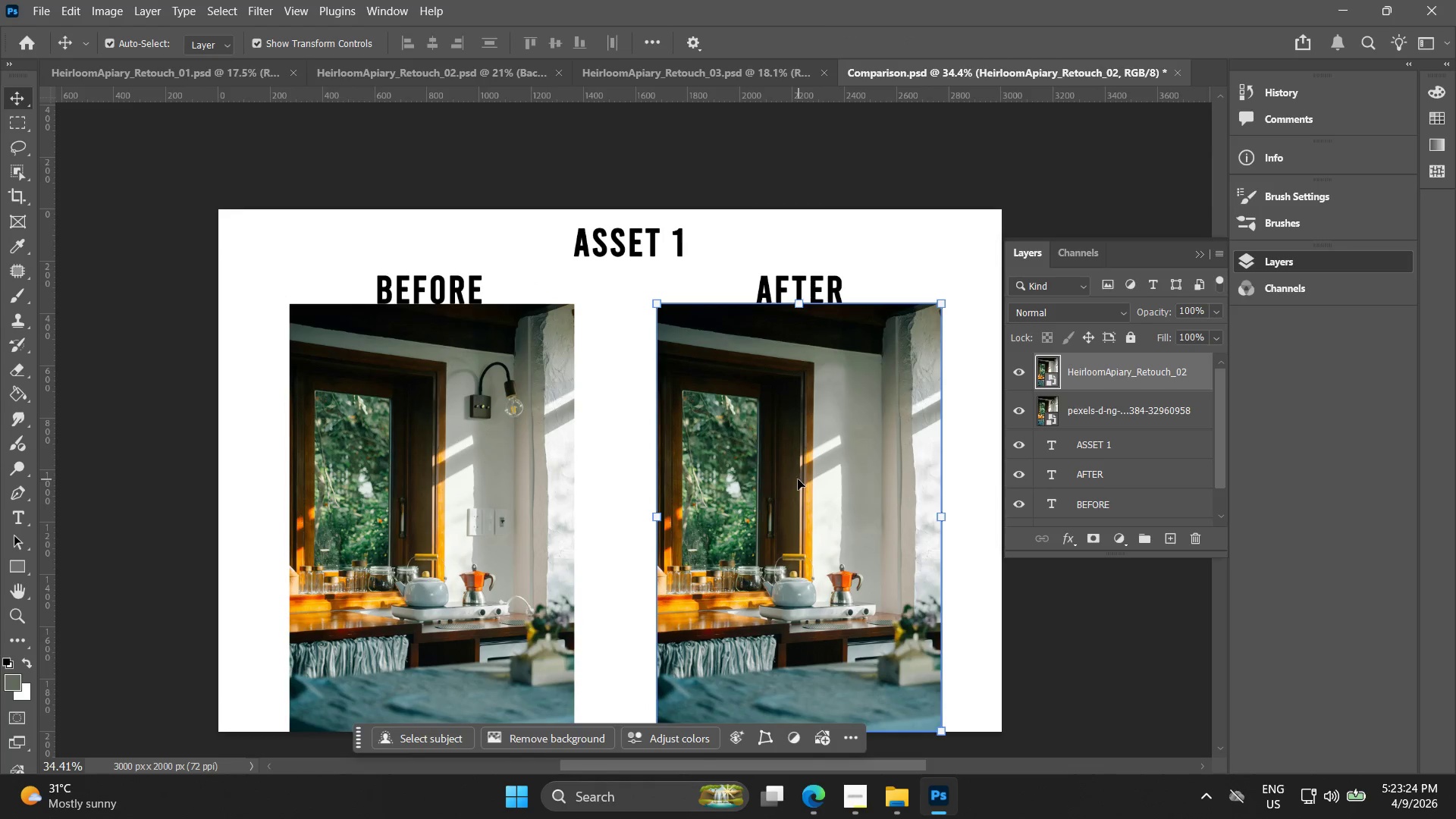 
hold_key(key=Space, duration=0.41)
 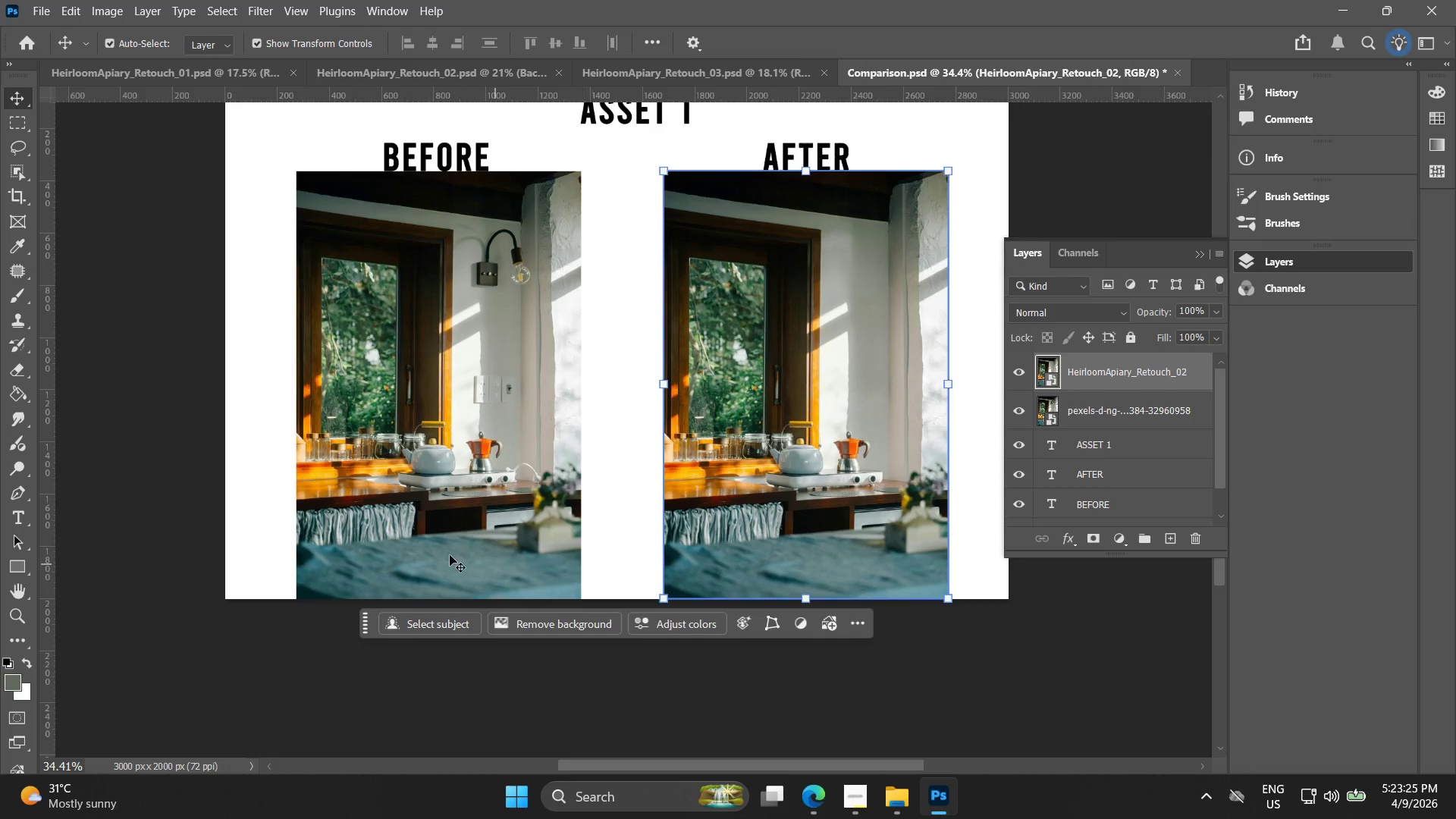 
left_click_drag(start_coordinate=[786, 463], to_coordinate=[792, 334])
 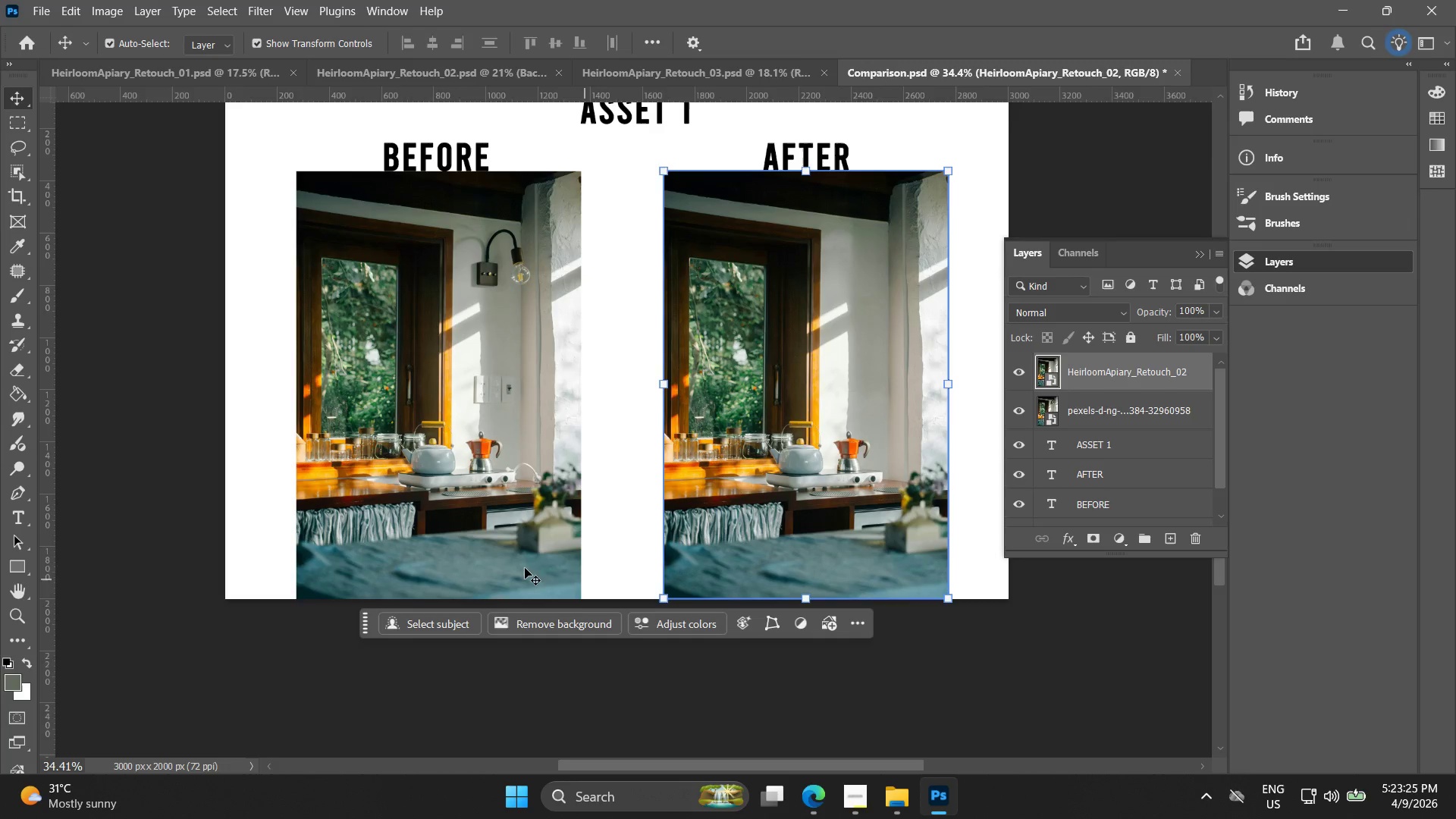 
hold_key(key=ShiftLeft, duration=0.48)
left_click([431, 539])
 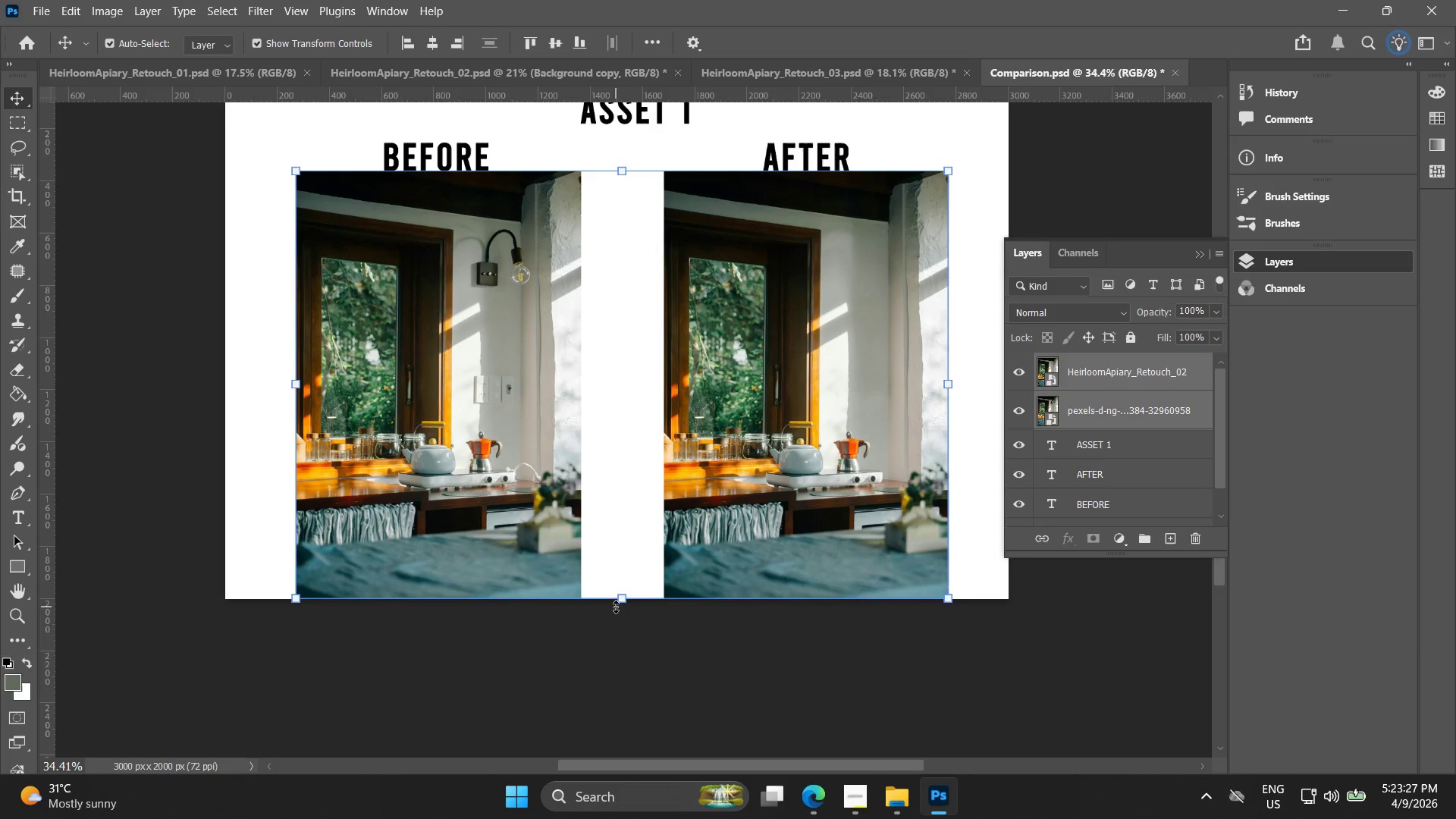 
left_click_drag(start_coordinate=[625, 603], to_coordinate=[625, 580])
 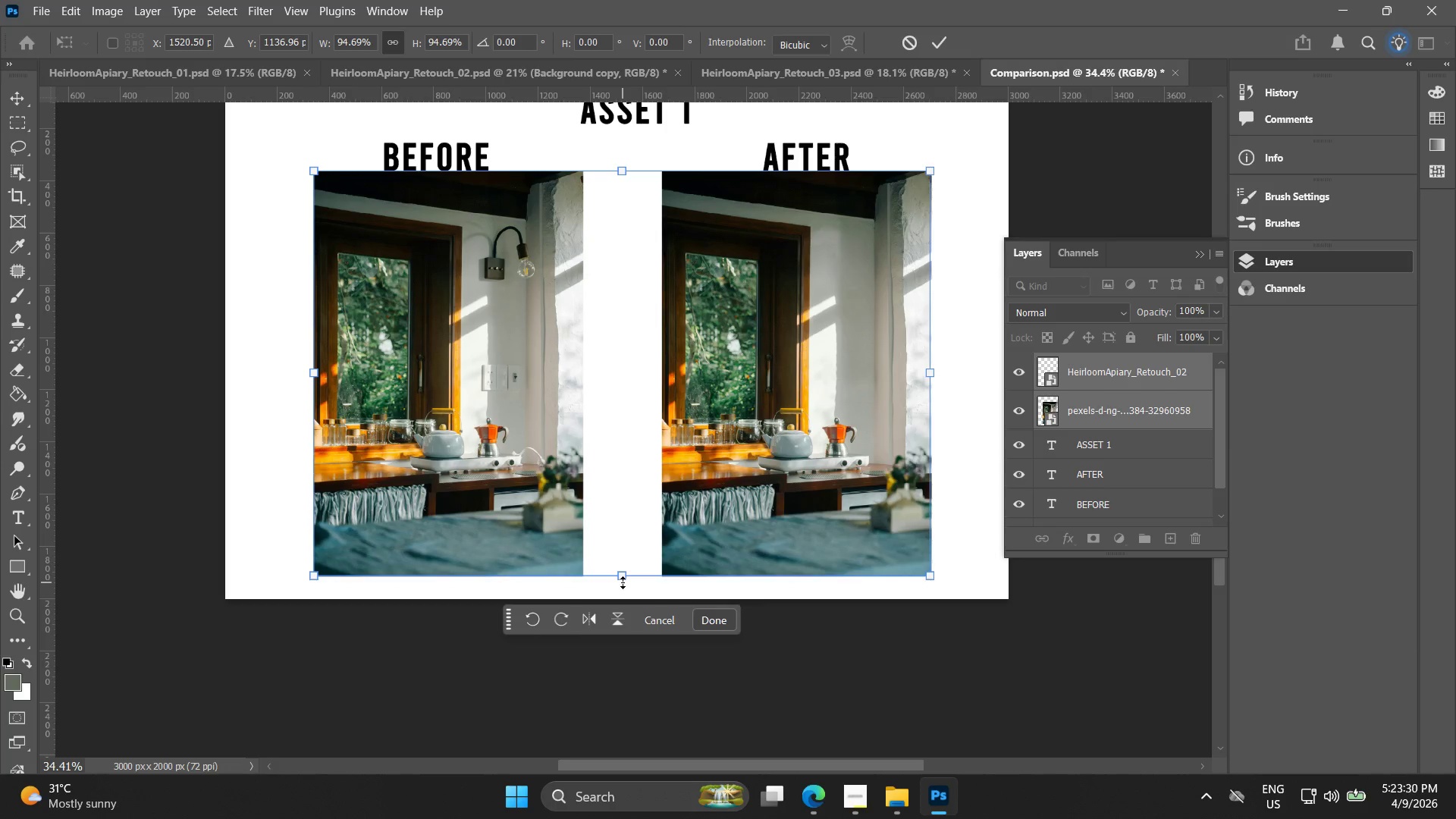 
hold_key(key=ArrowDown, duration=1.02)
 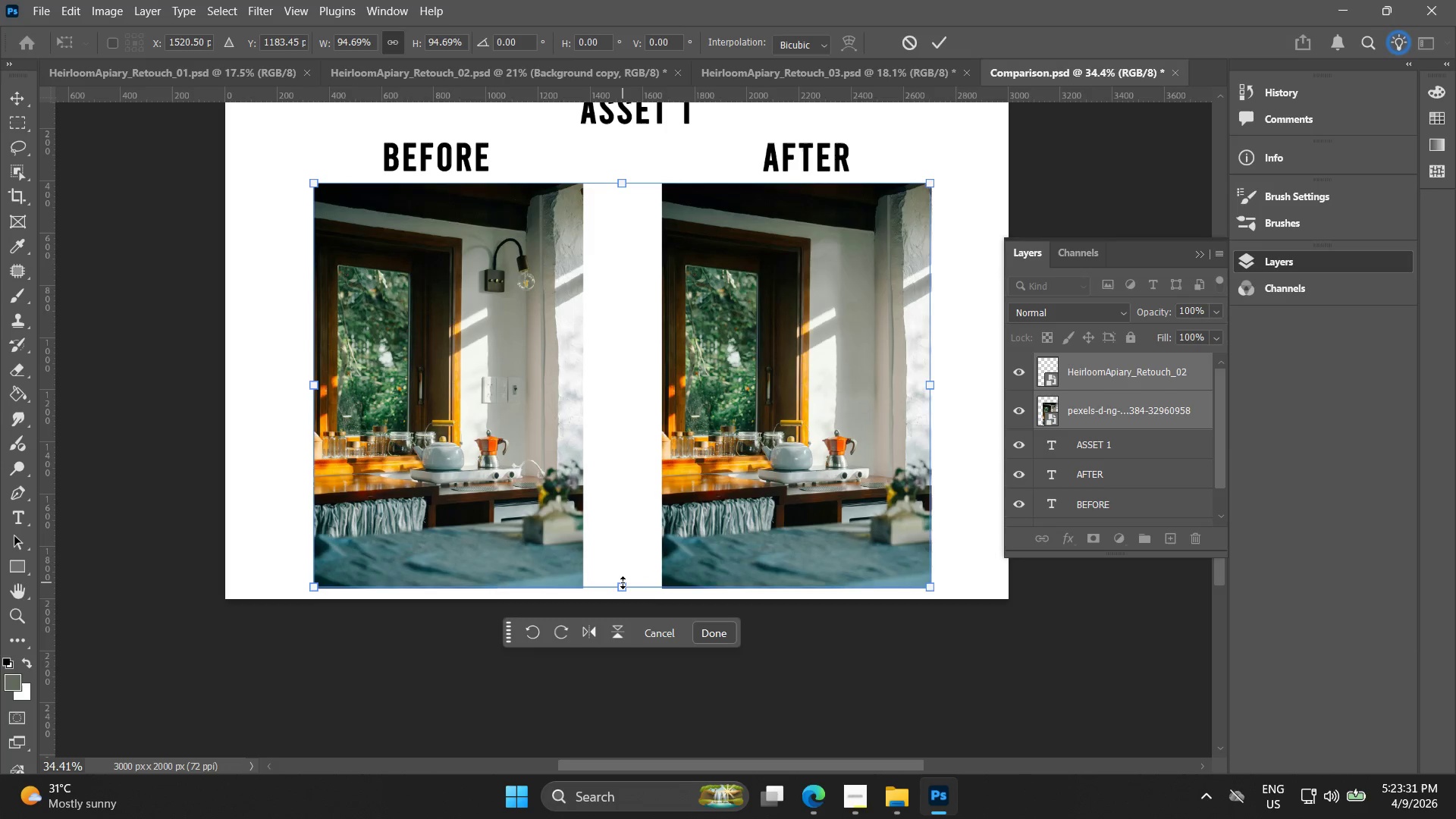 
key(ArrowUp)
 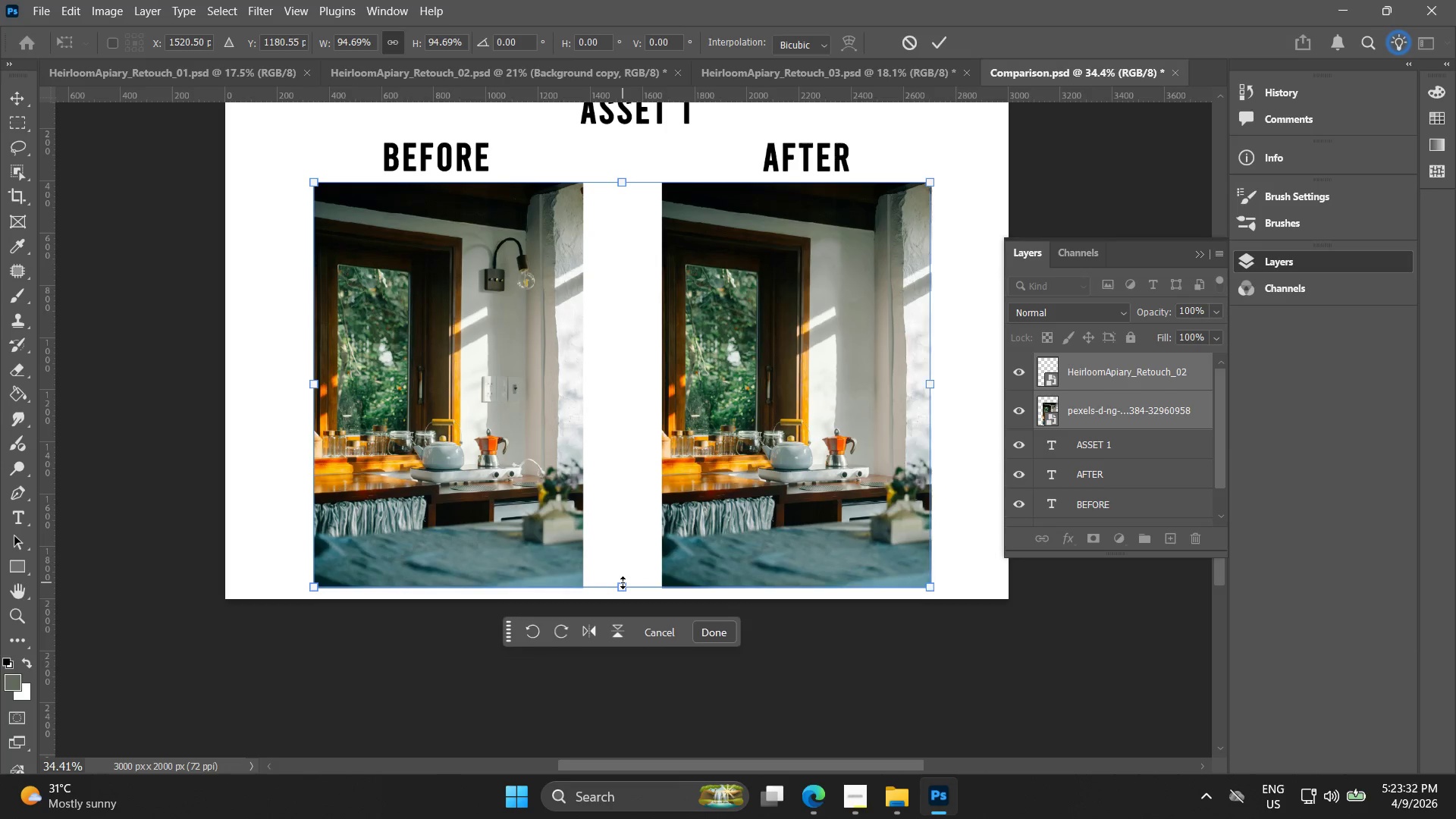 
key(ArrowUp)
 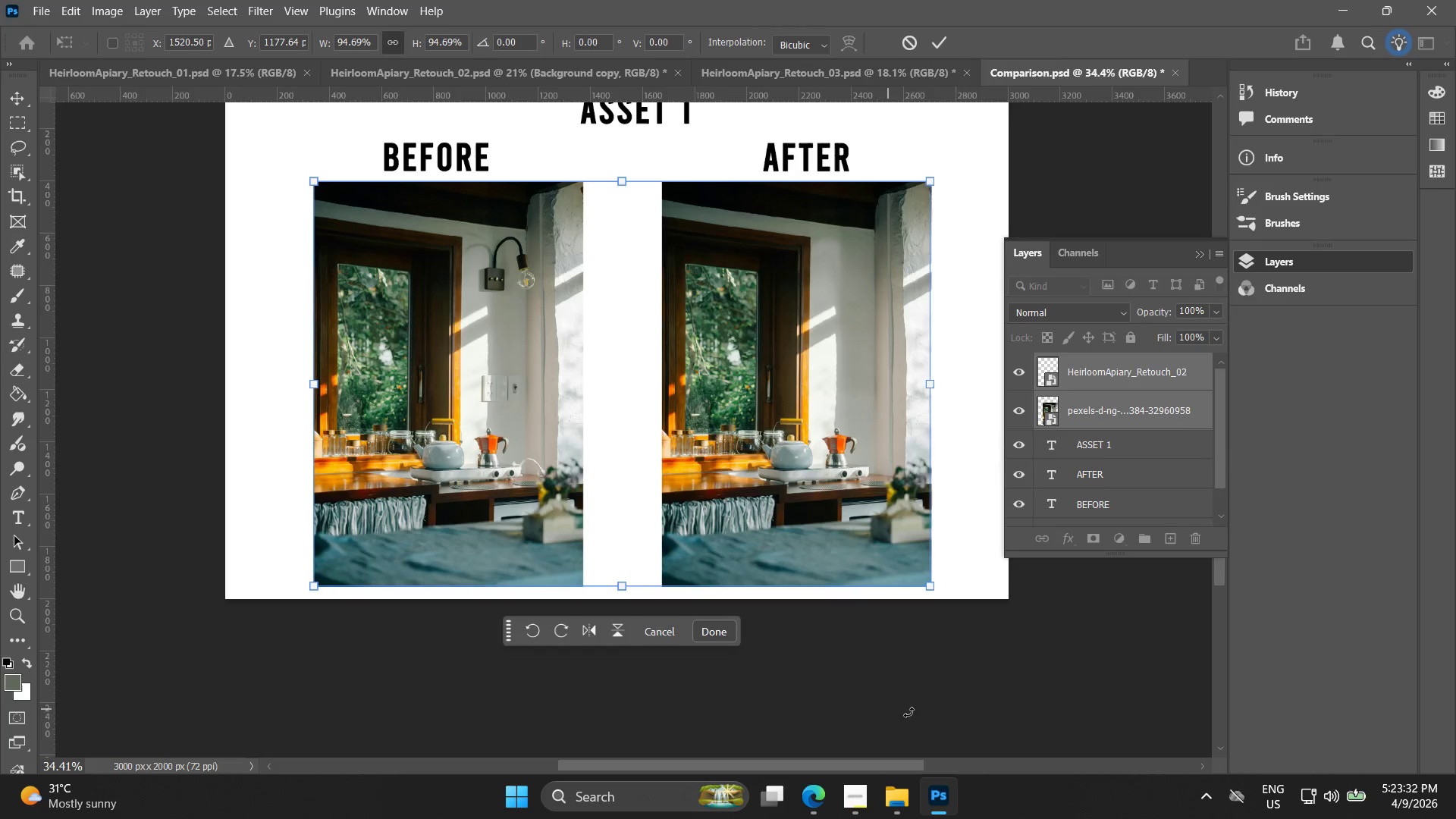 
left_click([929, 715])
 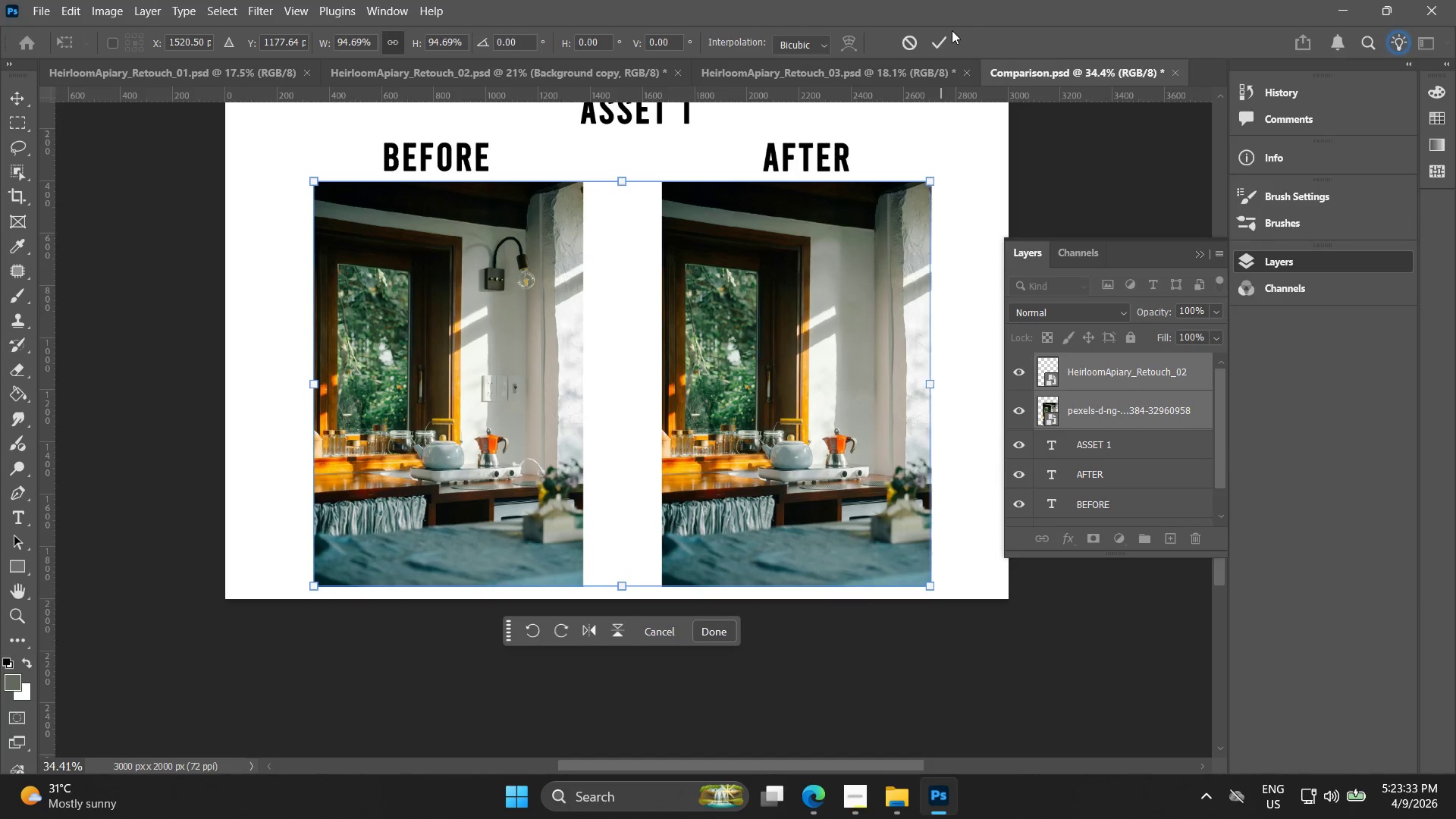 
left_click([946, 36])
 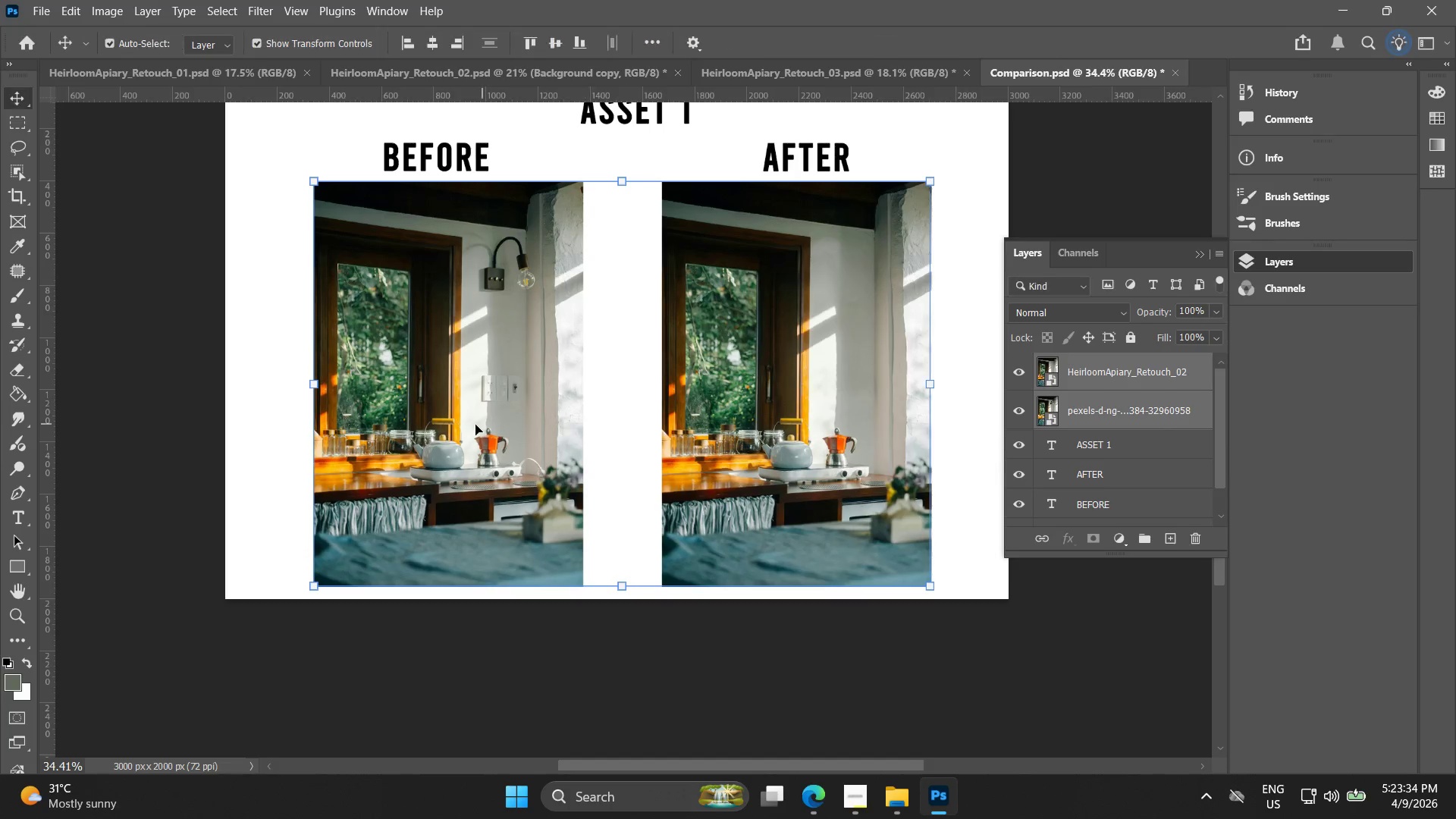 
left_click([472, 426])
 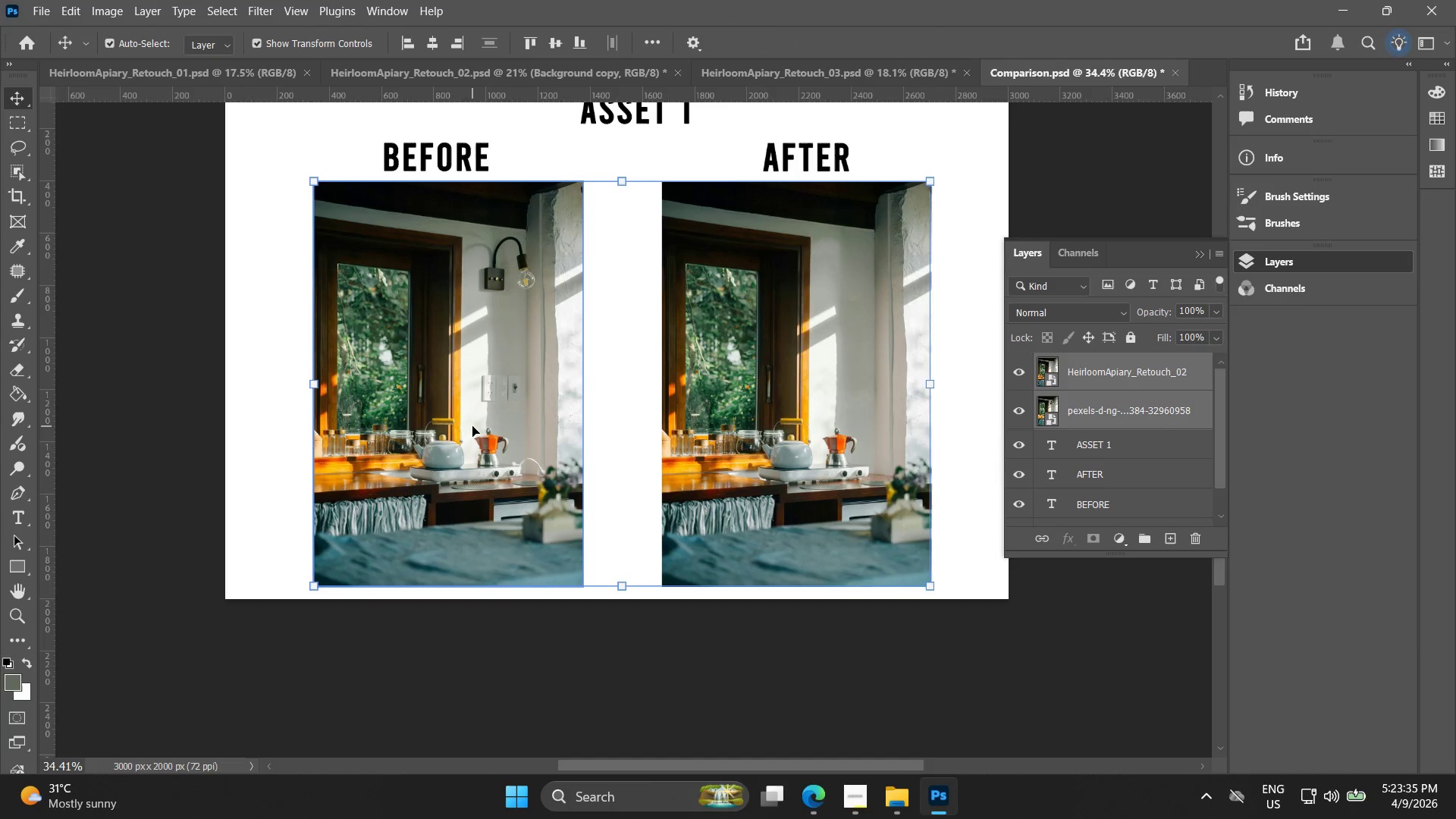 
key(ArrowLeft)
 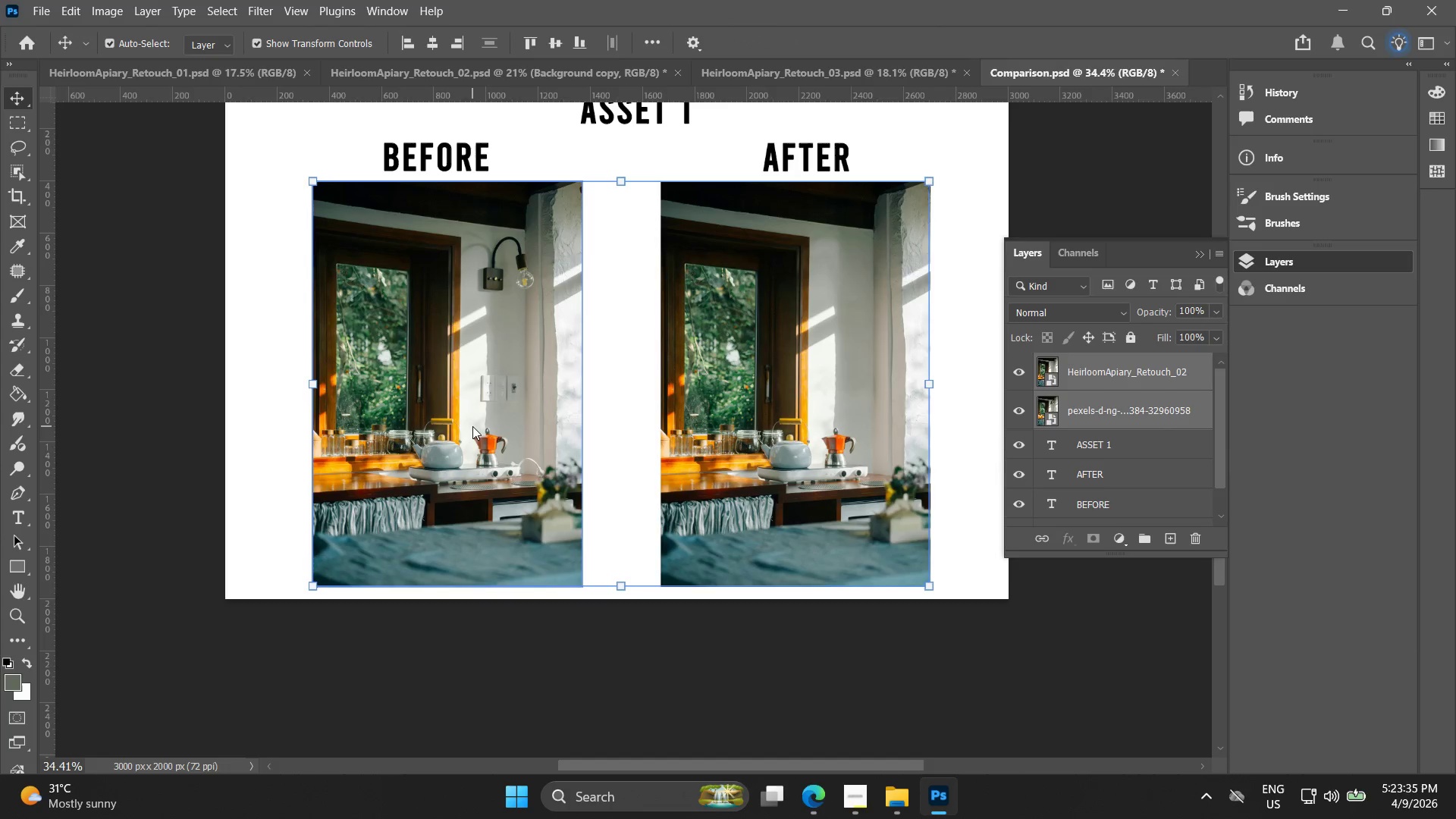 
key(ArrowLeft)
 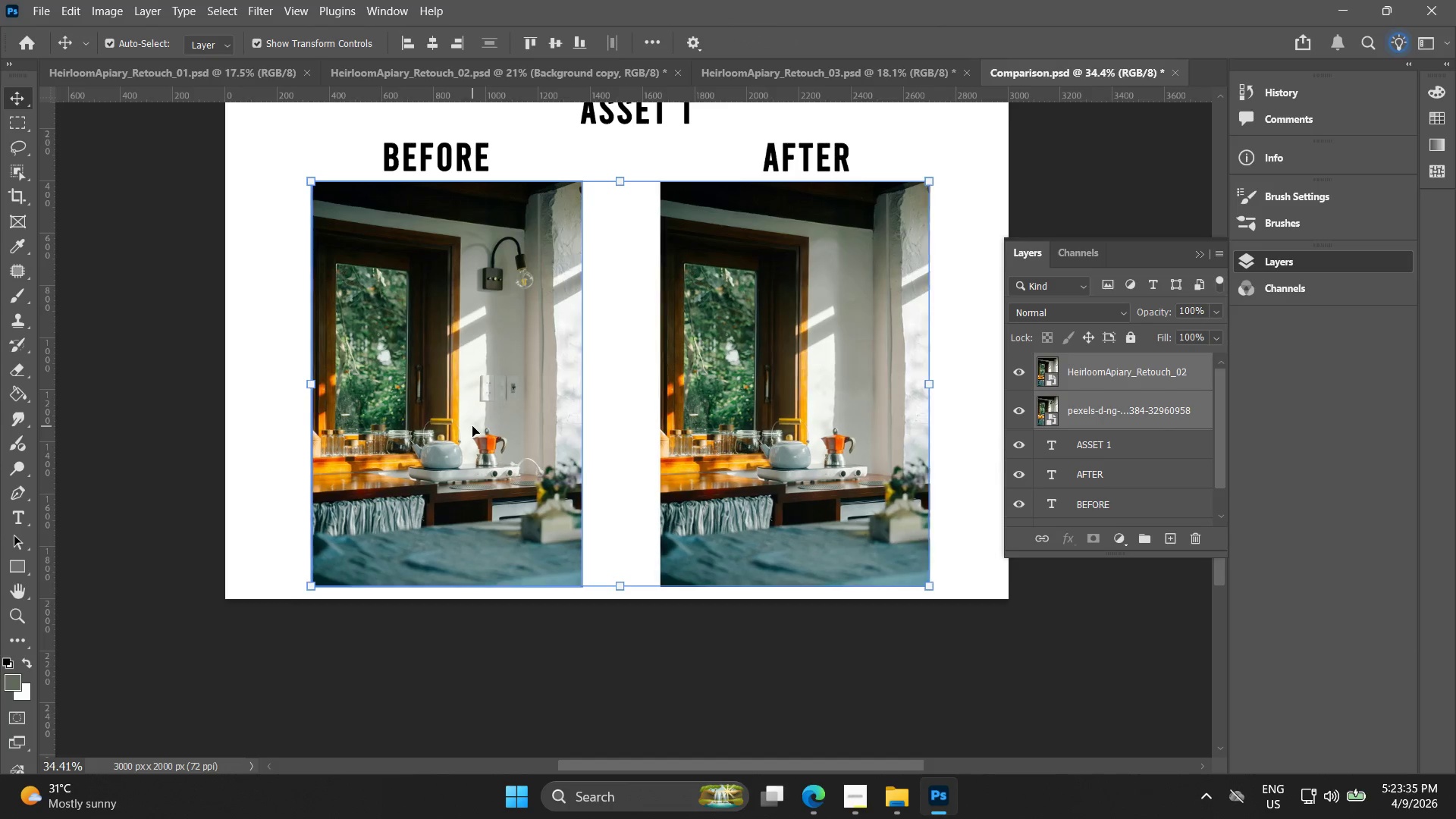 
key(ArrowLeft)
 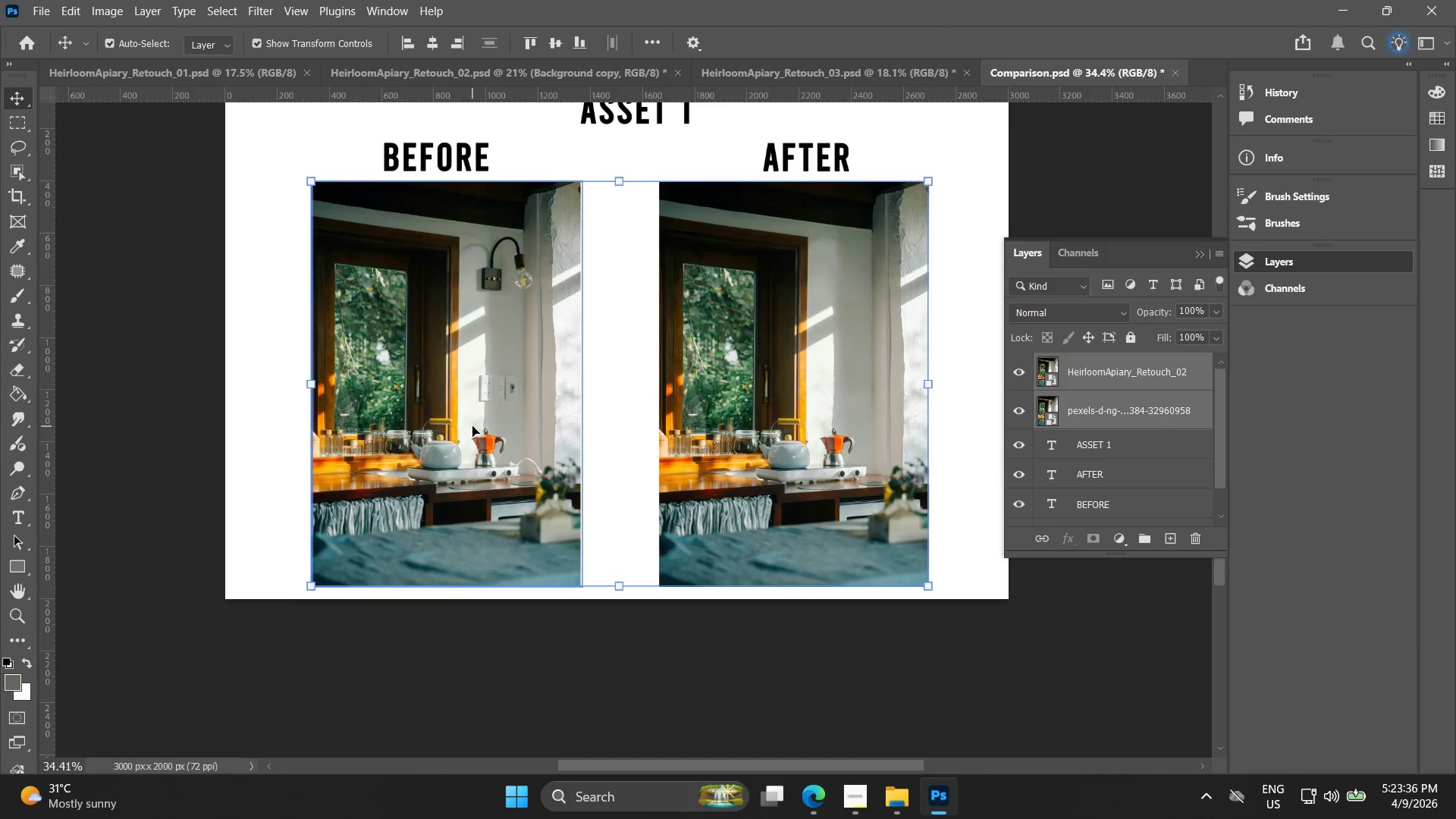 
key(ArrowDown)
 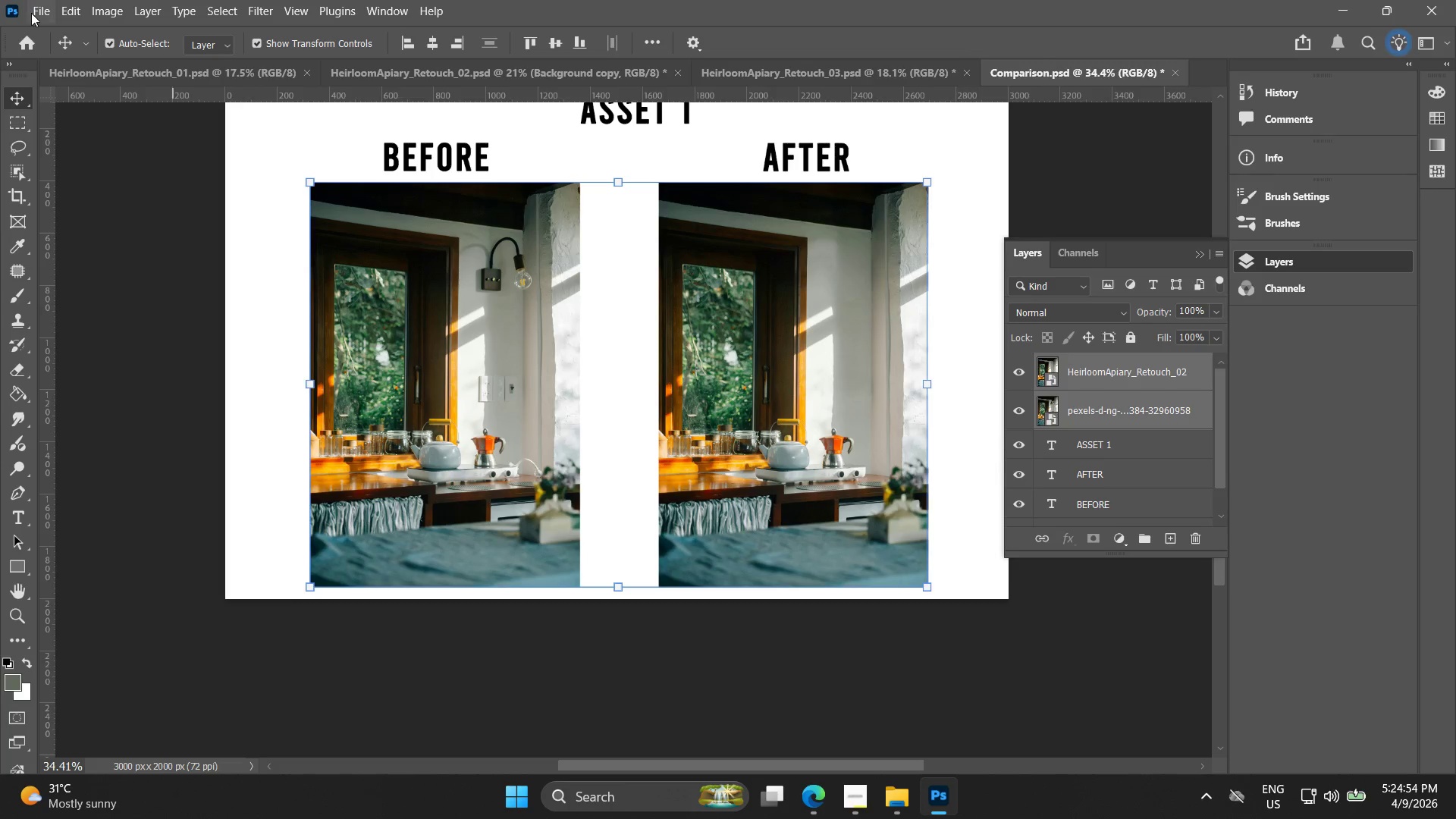 
key(ArrowLeft)
 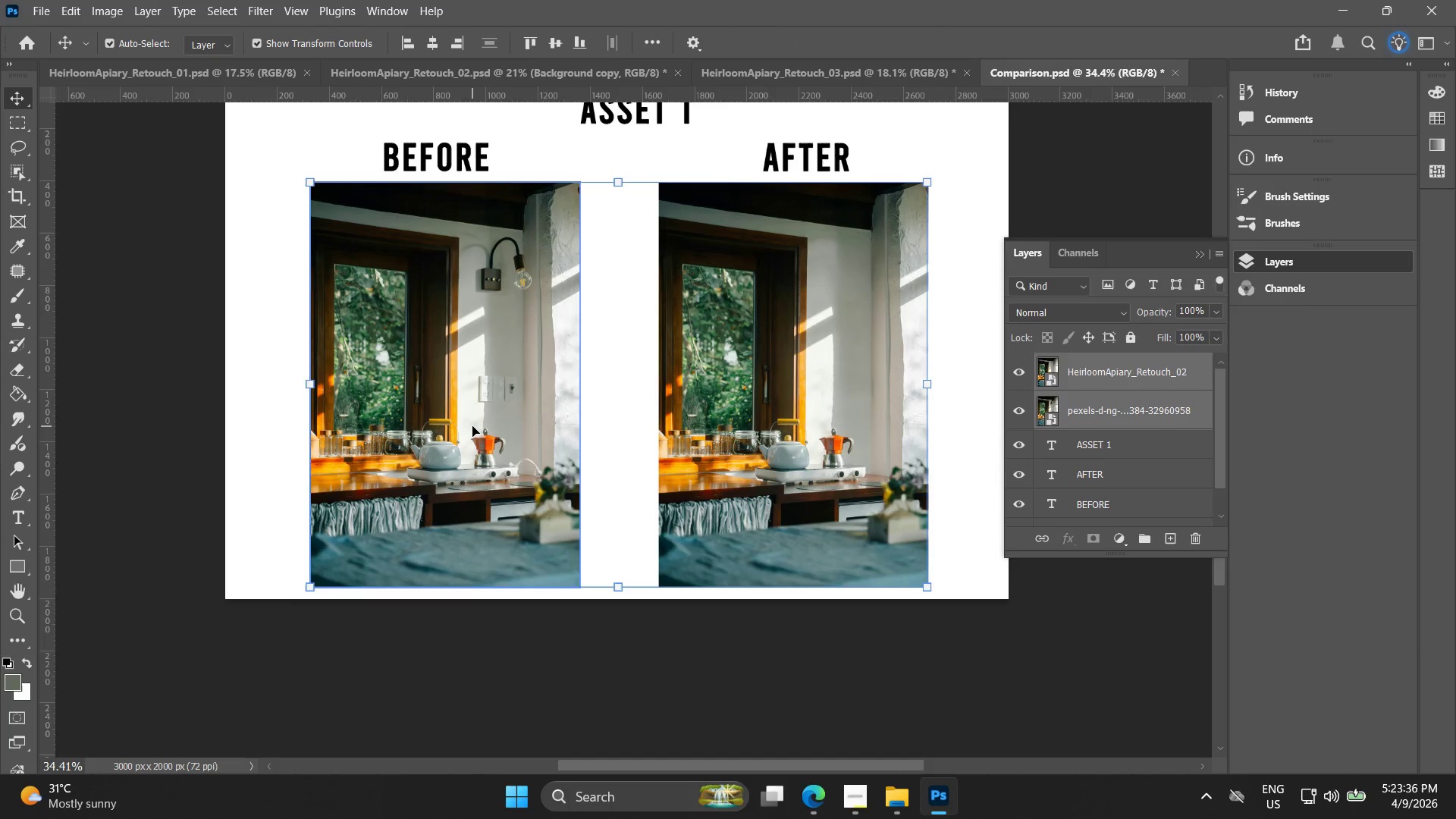 
wait(83.59)
 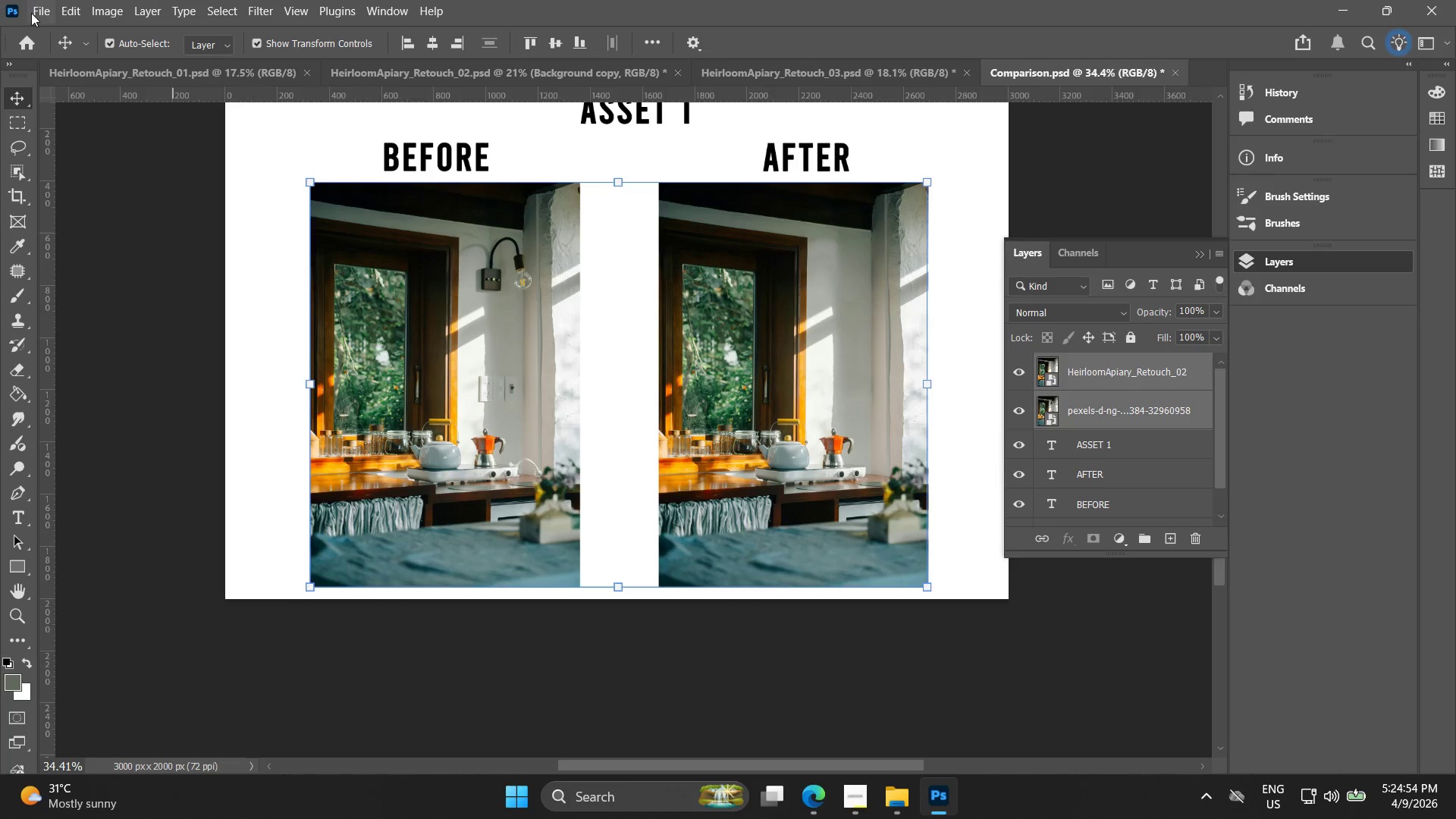 
left_click([1251, 769])
 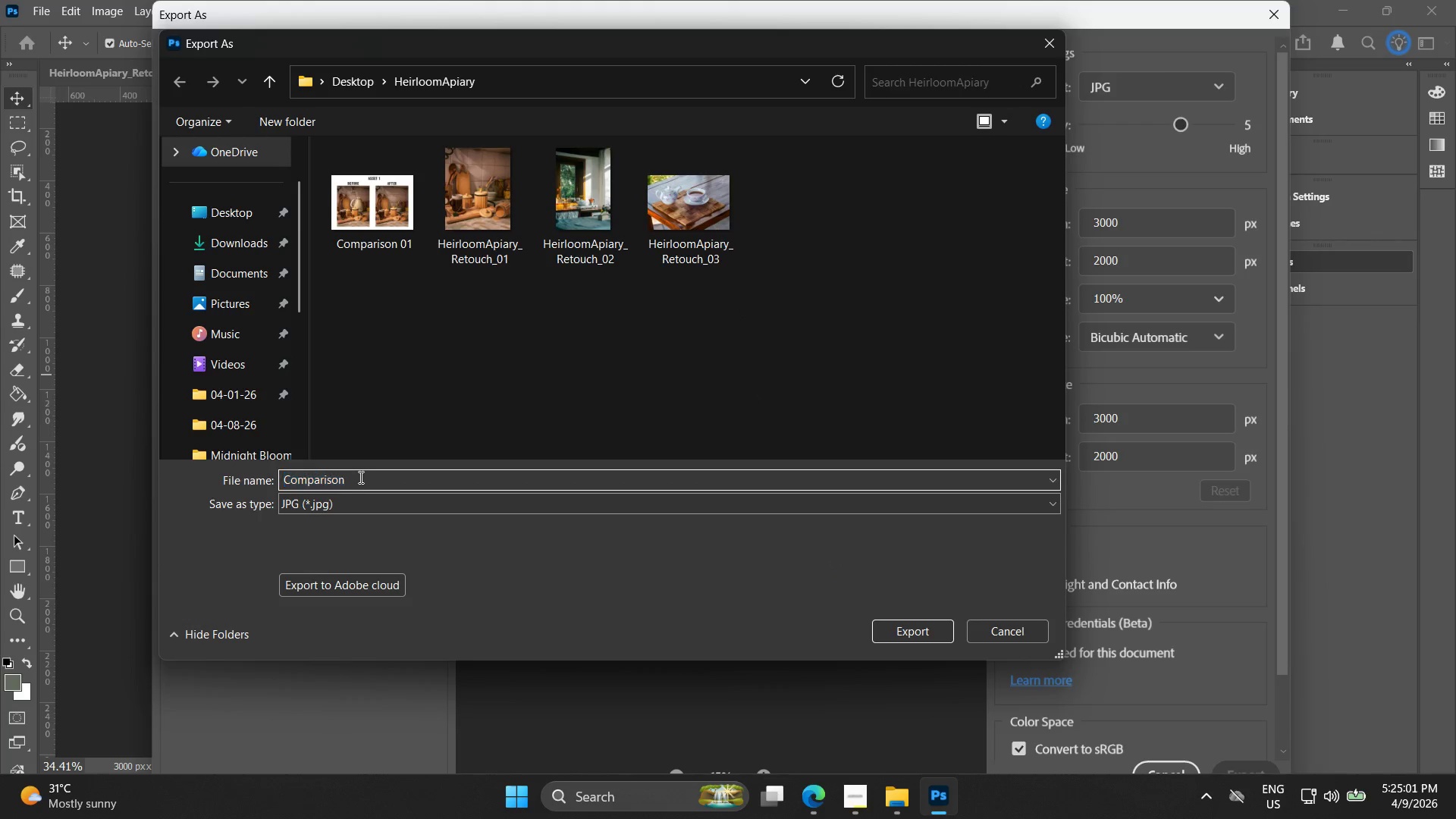 
type( 02)
 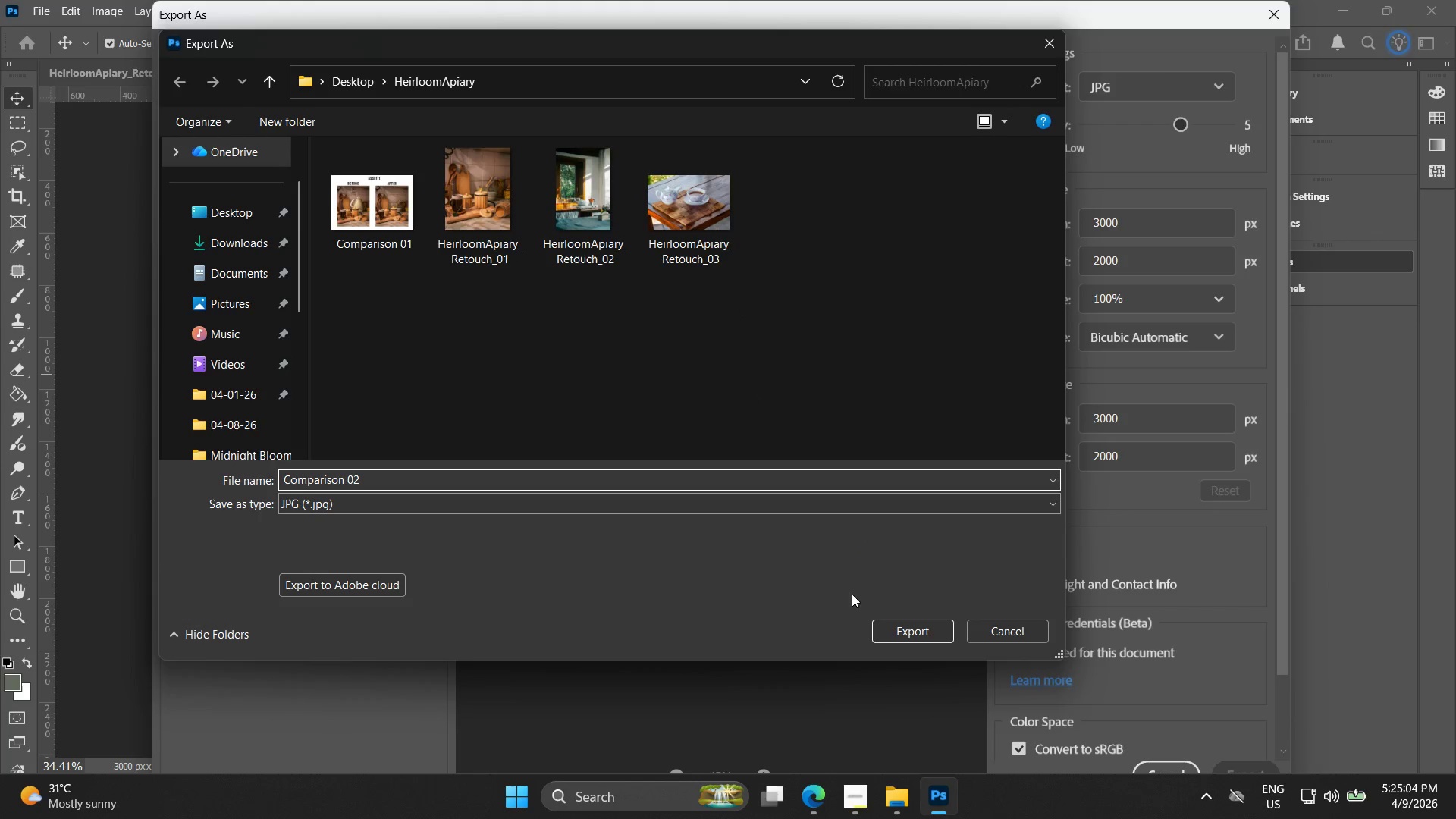 
left_click([901, 632])
 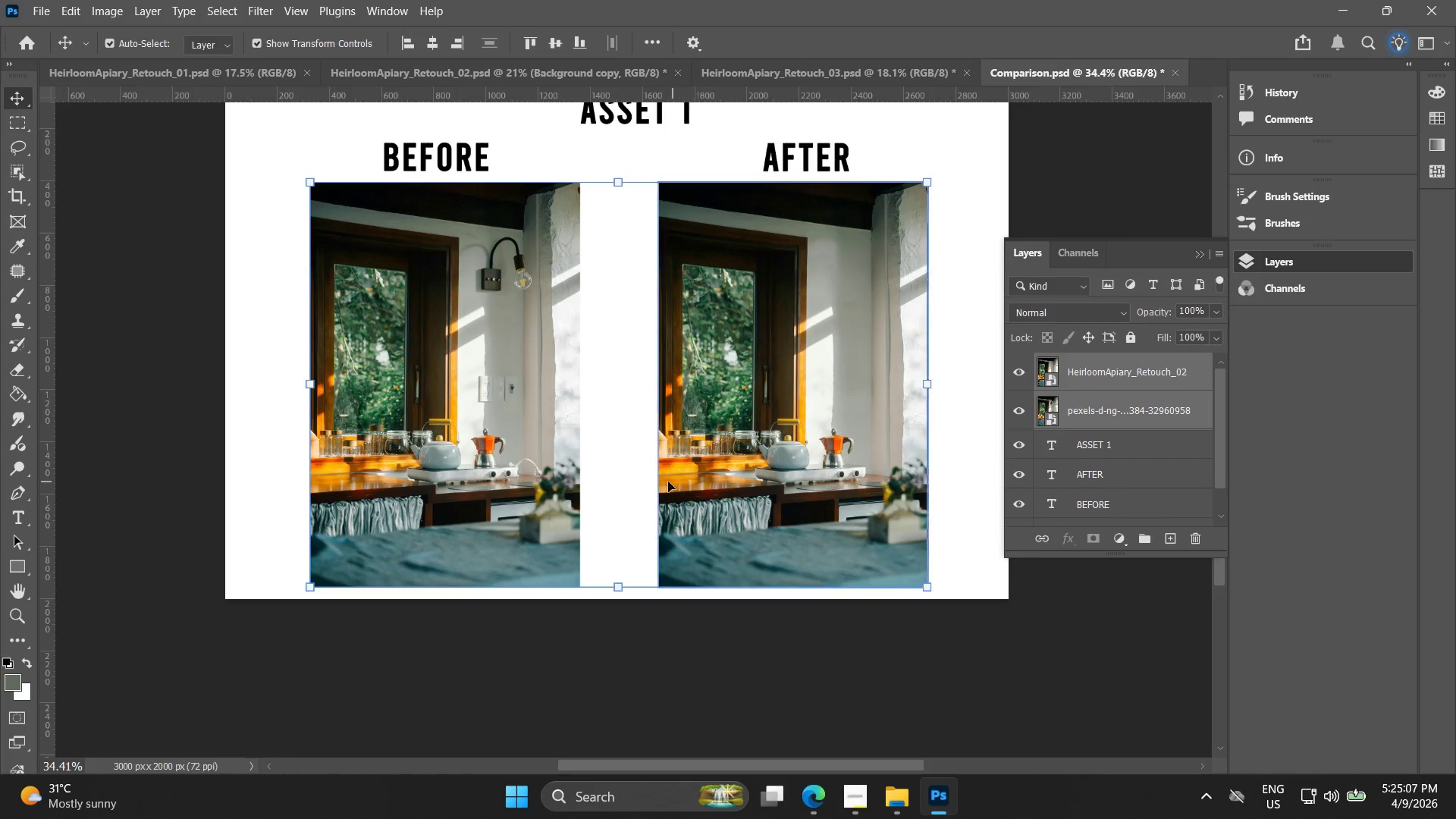 
key(Delete)
 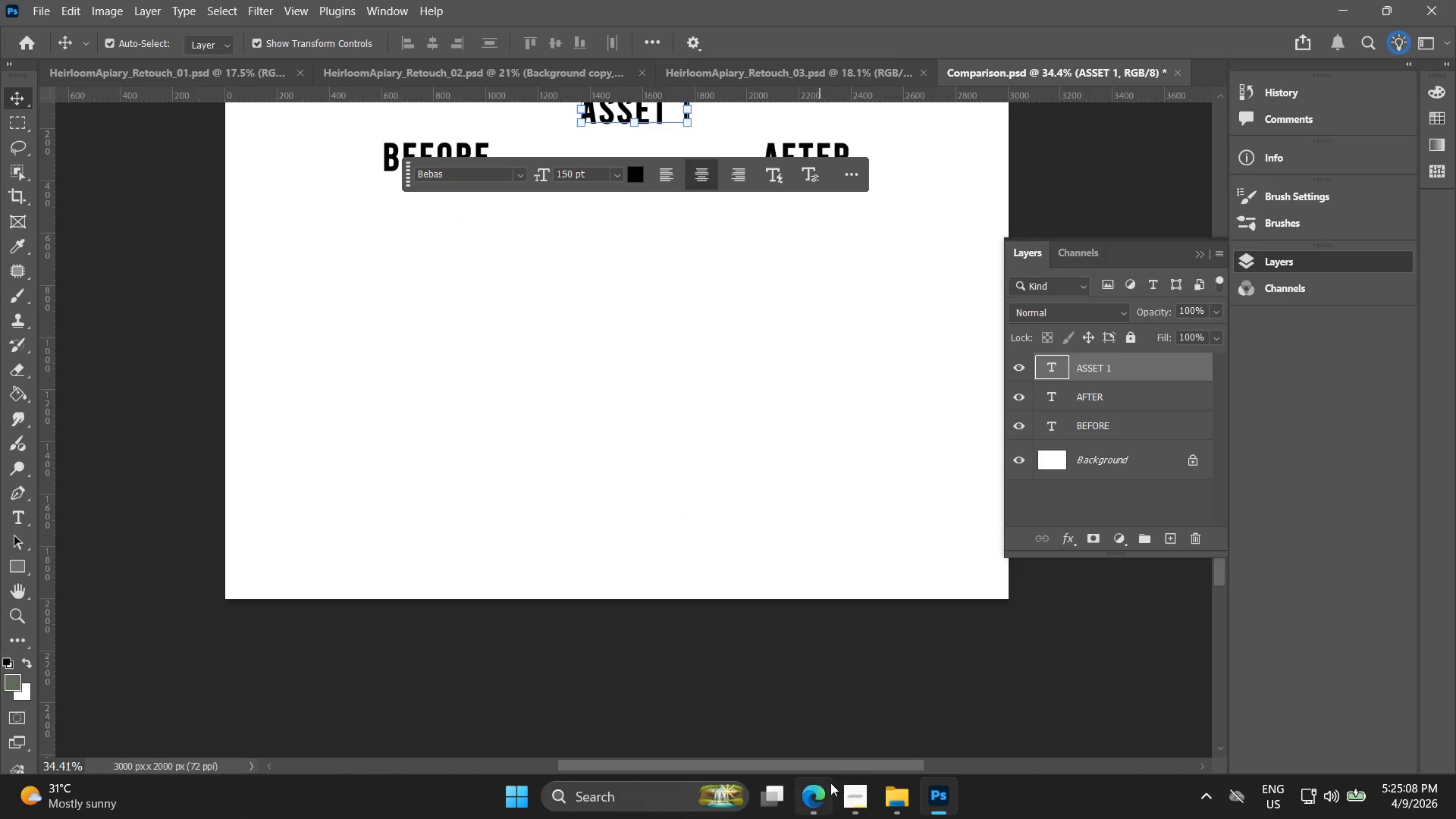 
left_click([891, 802])
 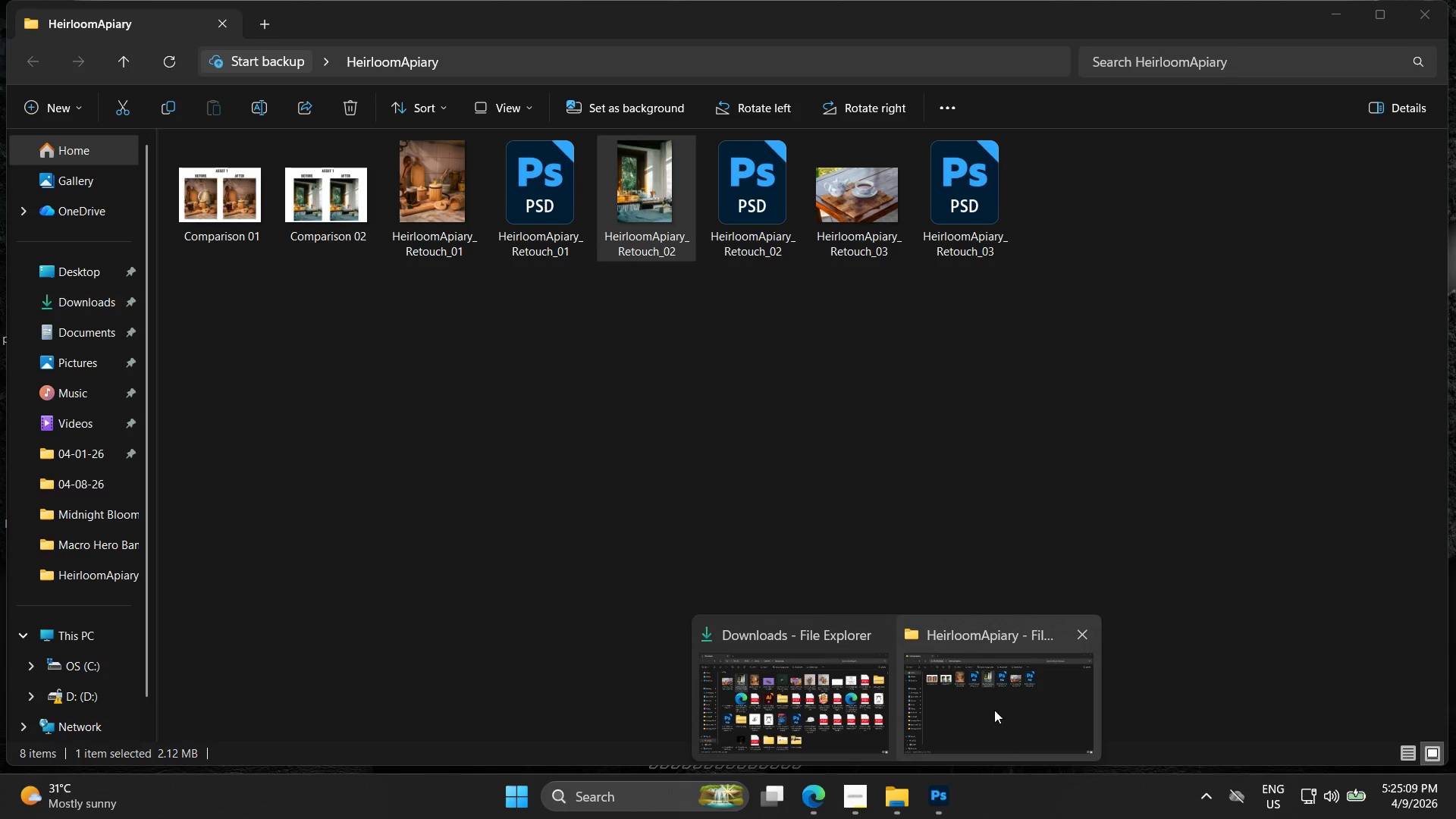 
left_click([994, 710])
 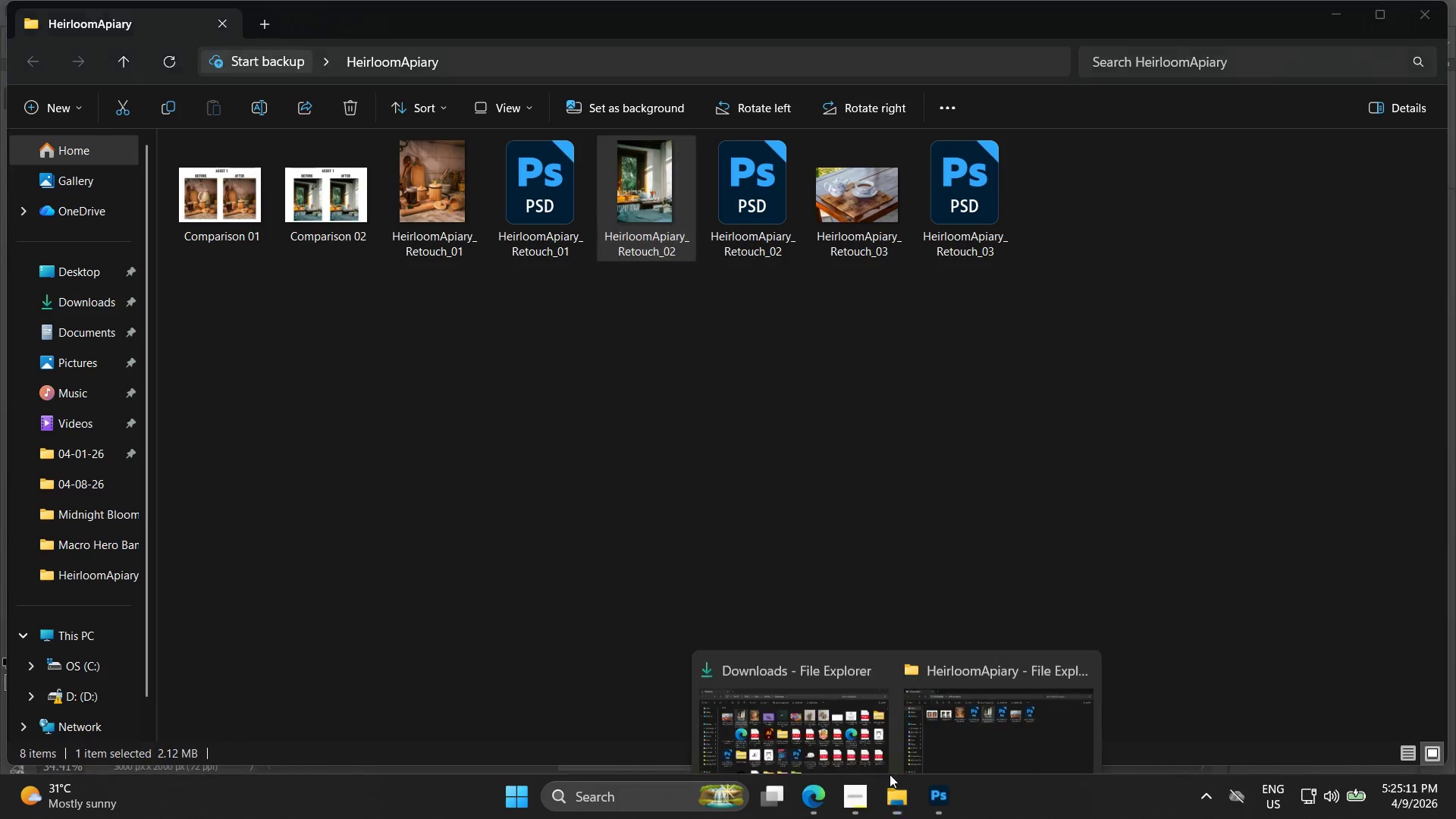 
left_click([830, 716])
 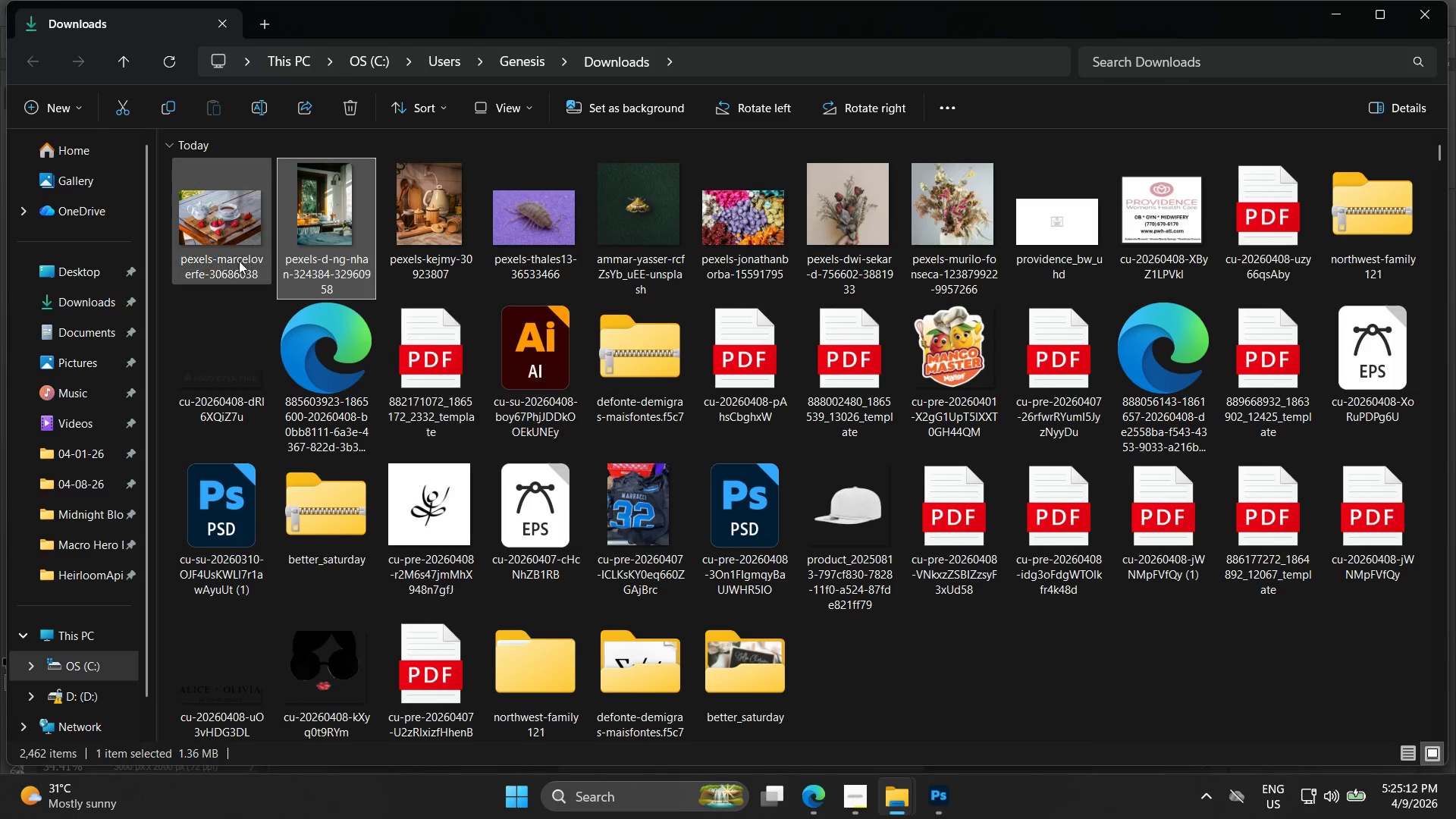 
left_click([235, 242])
 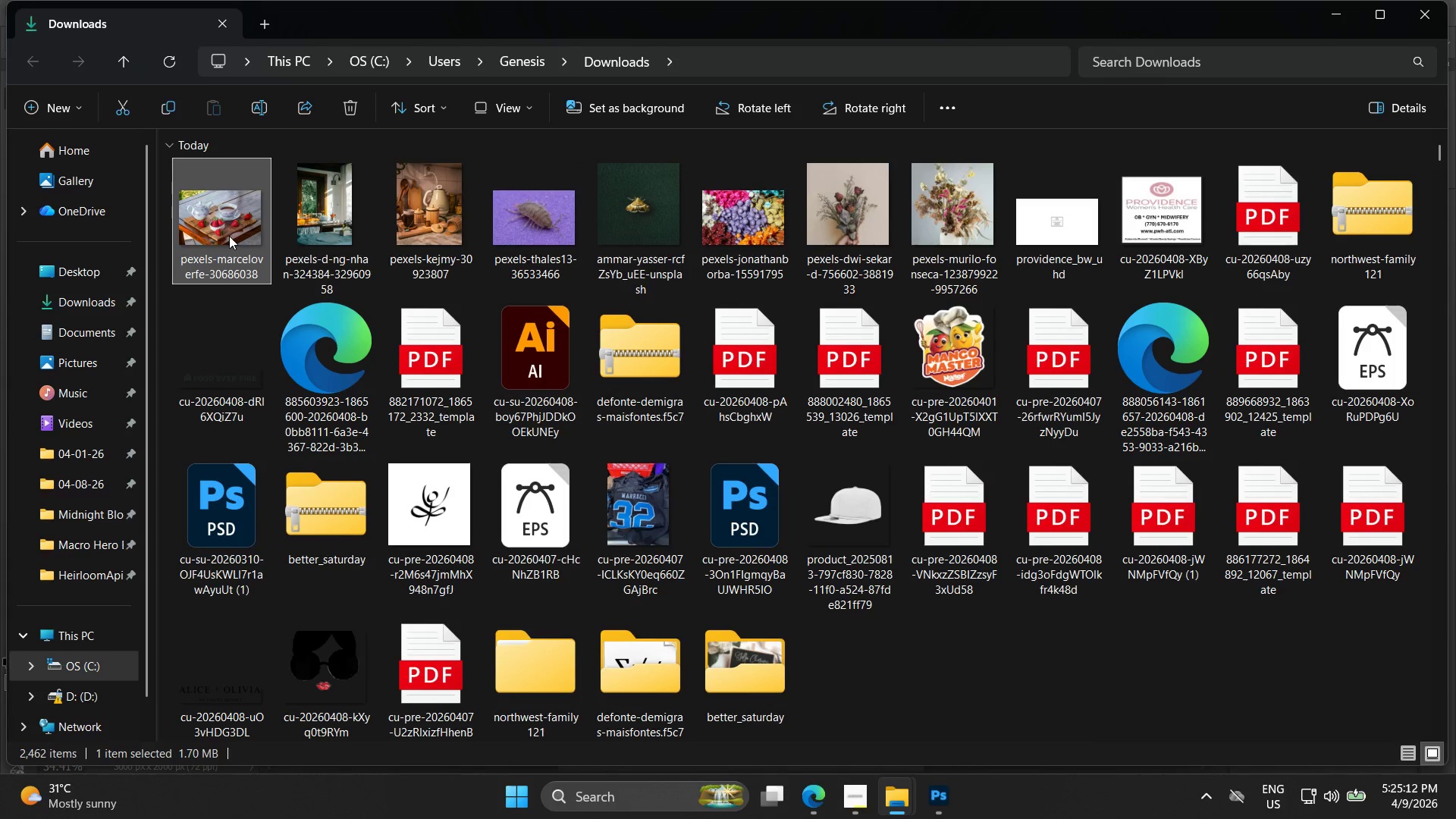 
left_click_drag(start_coordinate=[228, 236], to_coordinate=[400, 414])
 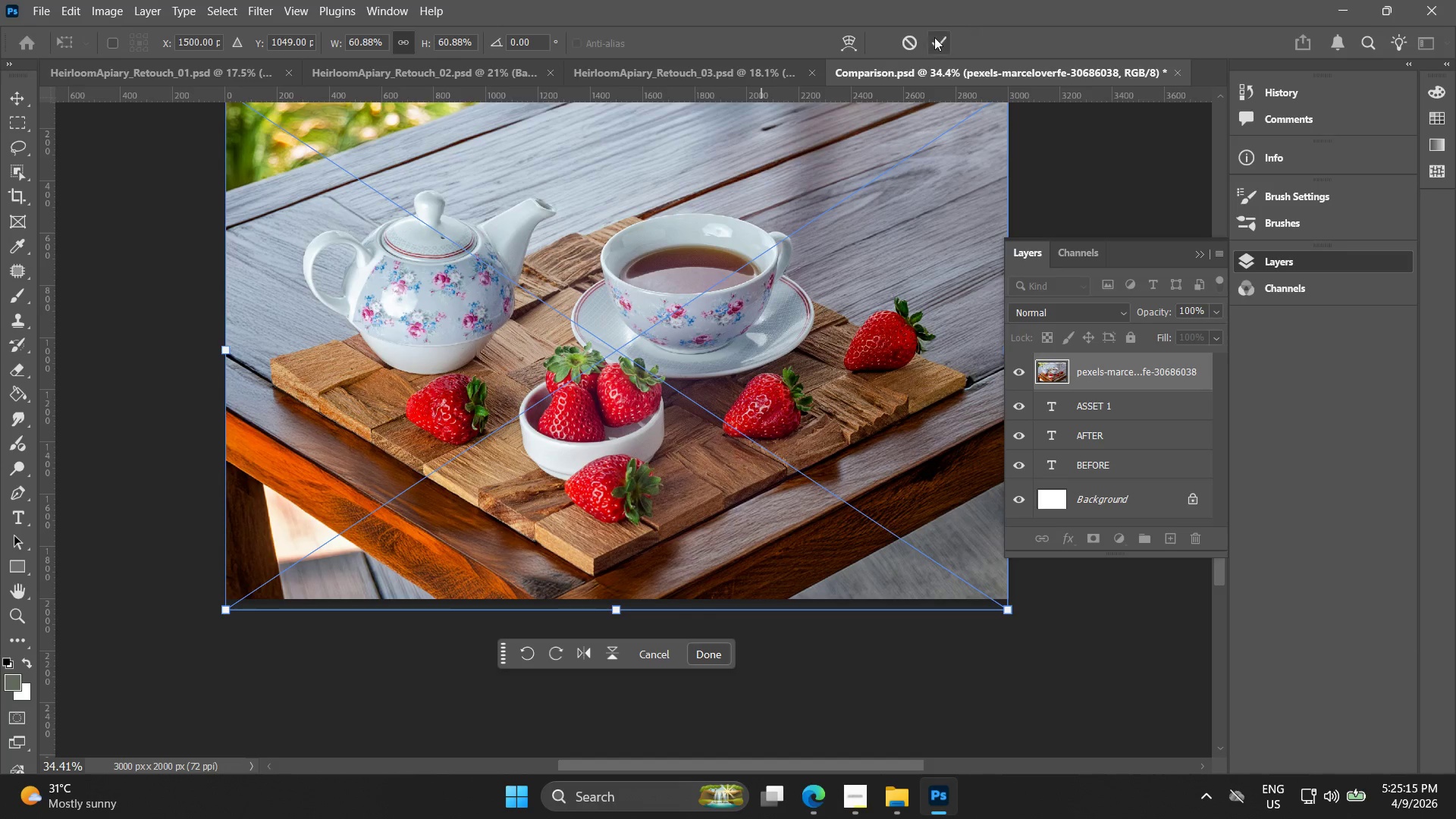 
left_click([934, 38])
 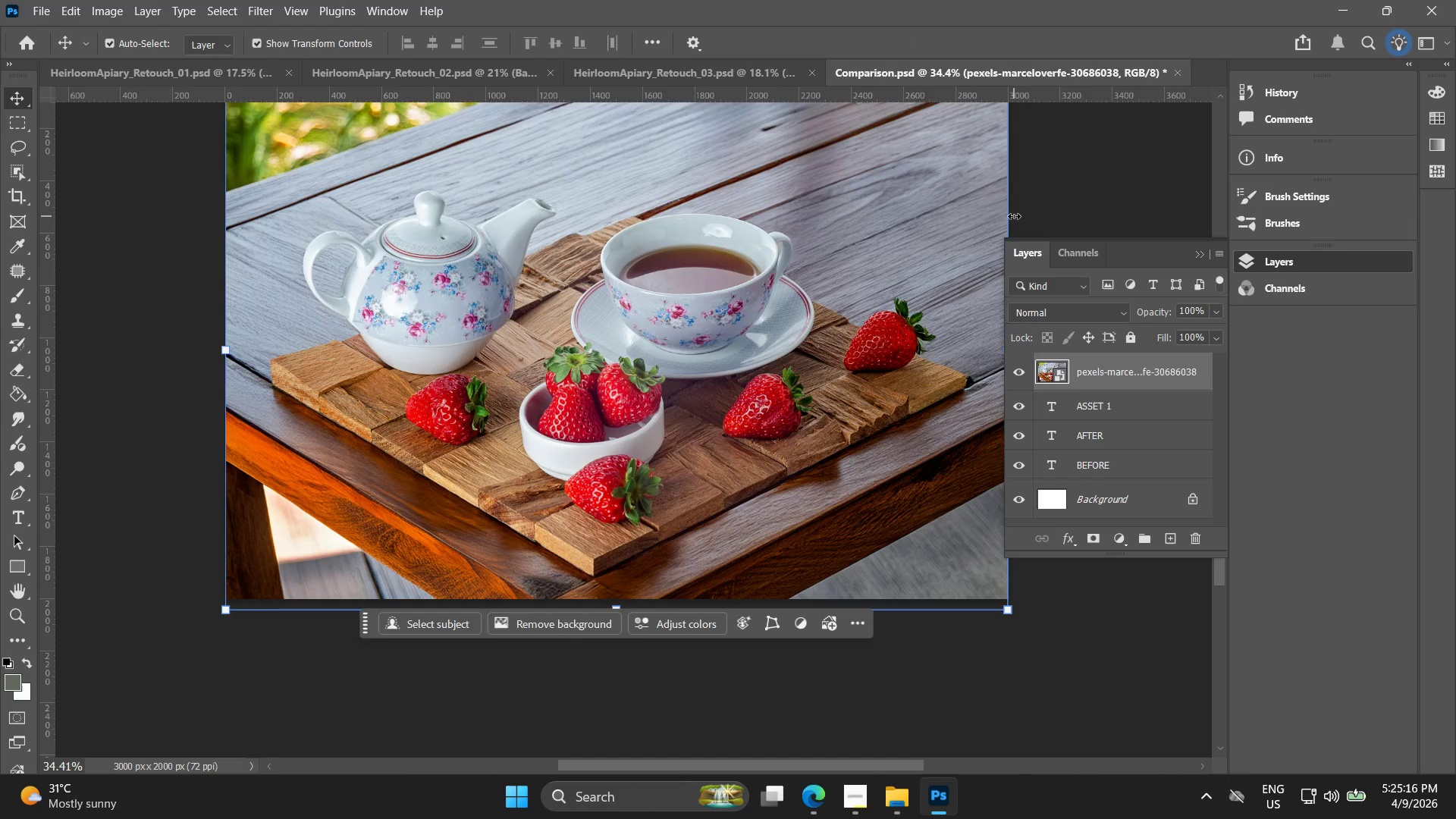 
hold_key(key=Space, duration=0.47)
 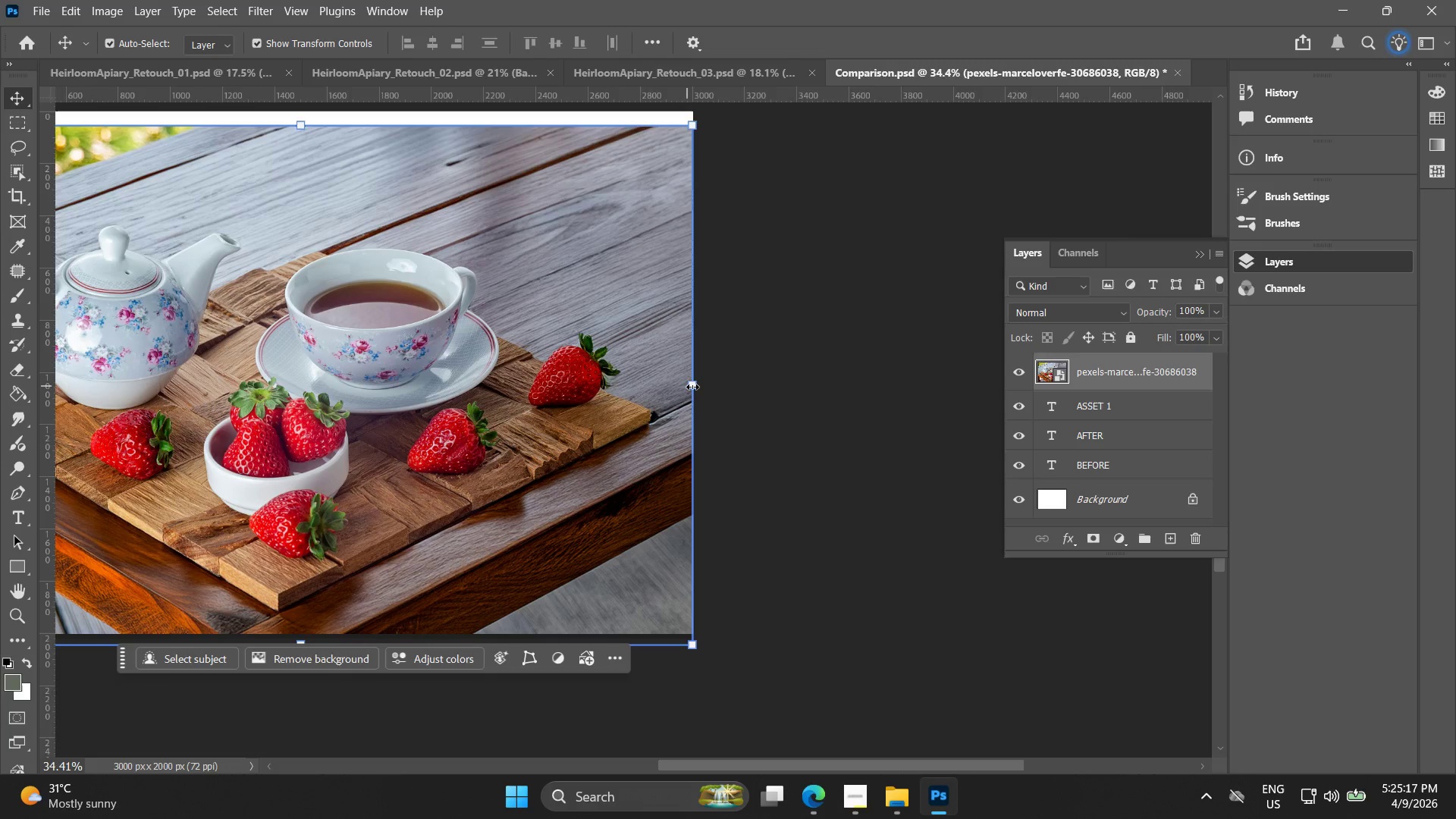 
left_click_drag(start_coordinate=[957, 225], to_coordinate=[642, 260])
 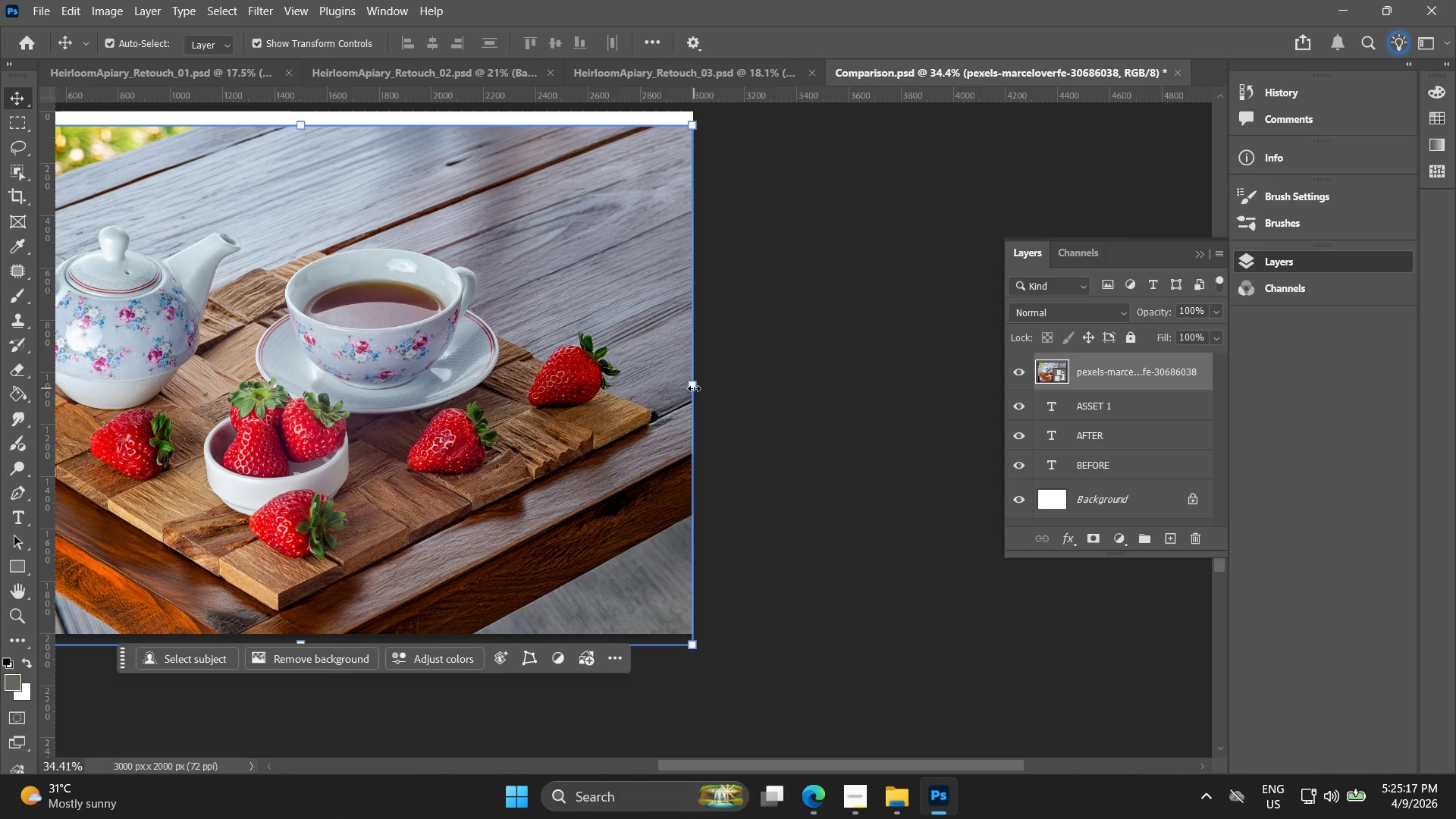 
left_click_drag(start_coordinate=[695, 388], to_coordinate=[340, 409])
 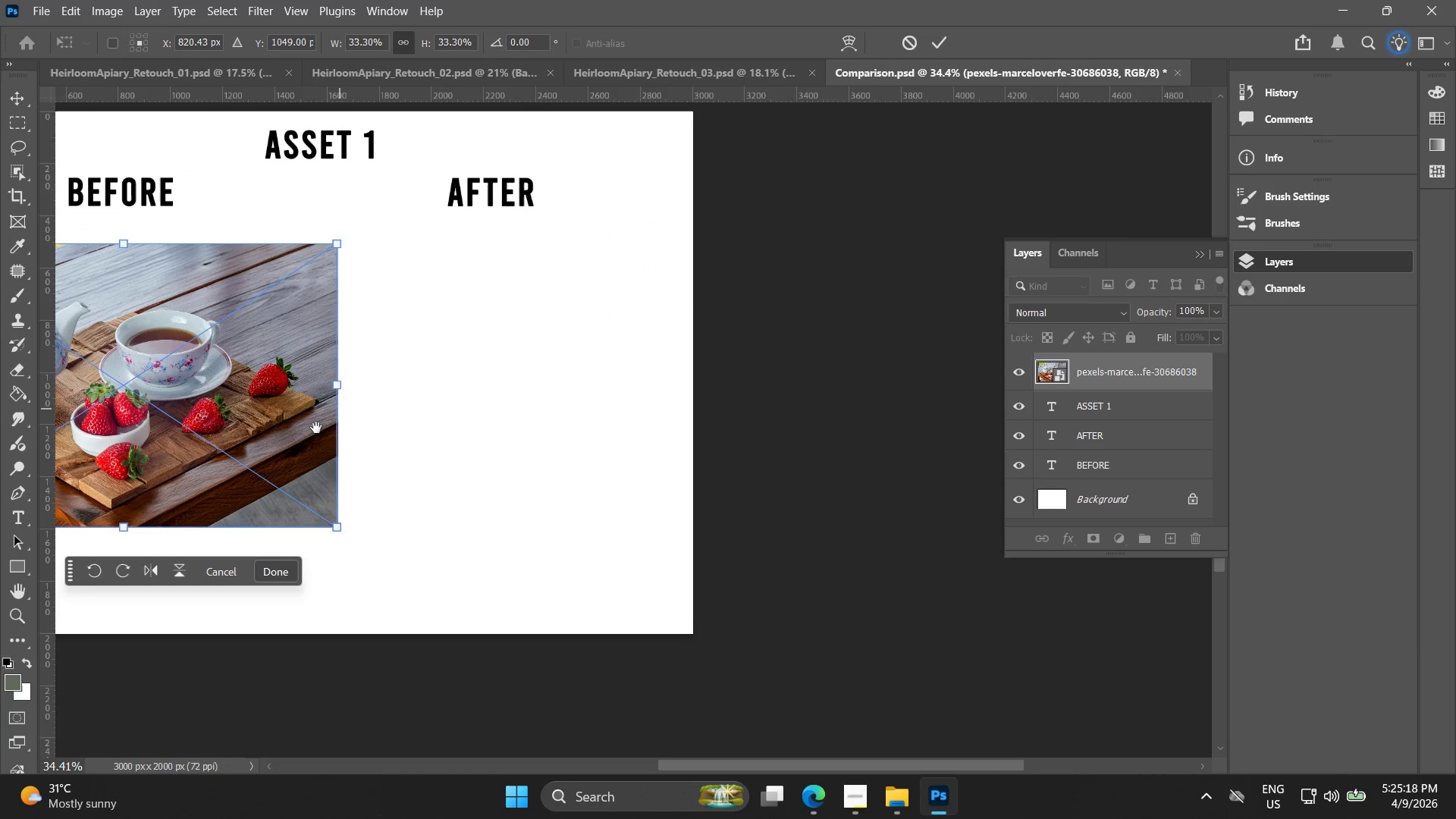 
hold_key(key=Space, duration=0.53)
 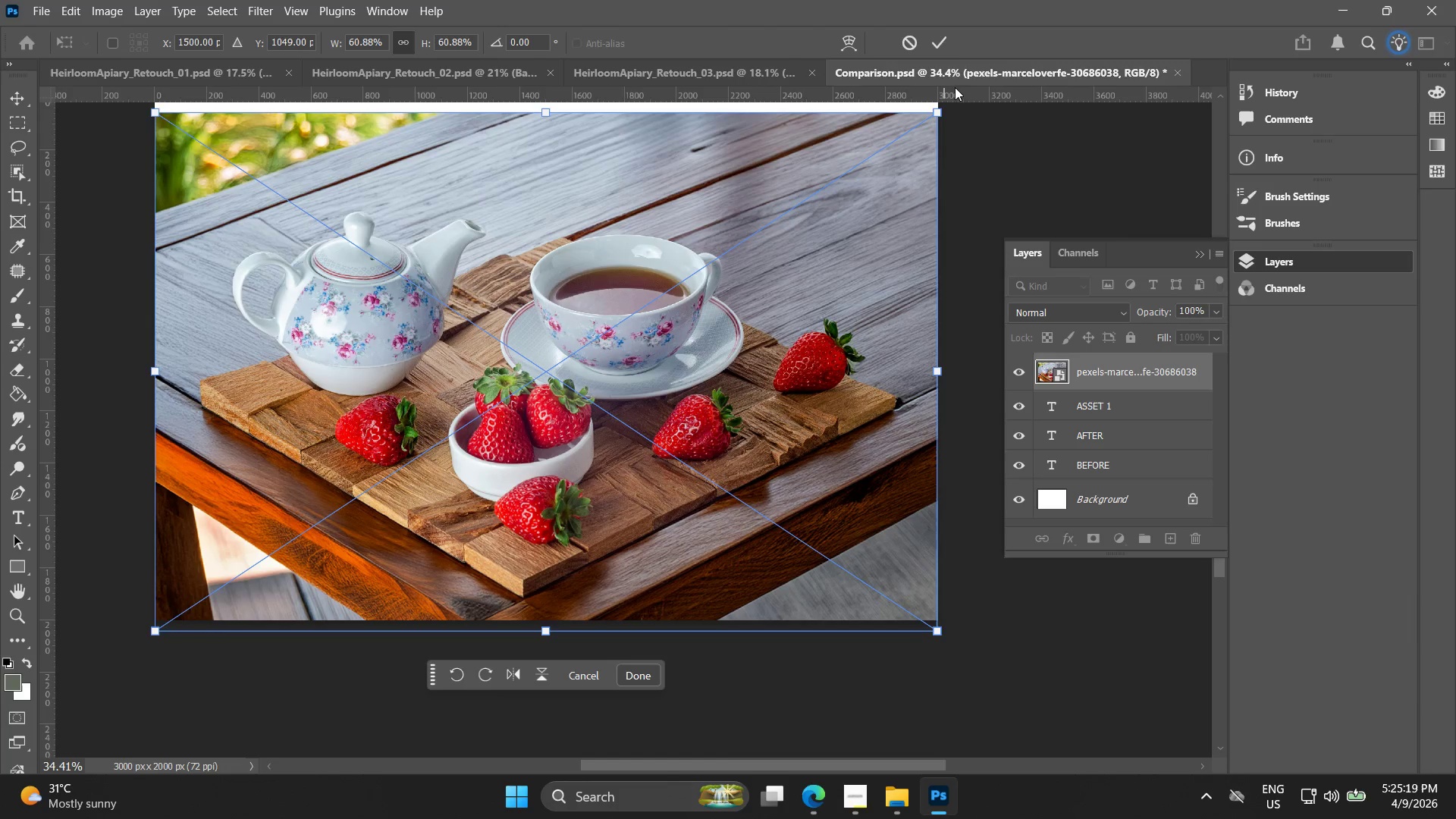 
left_click_drag(start_coordinate=[300, 428], to_coordinate=[544, 415])
 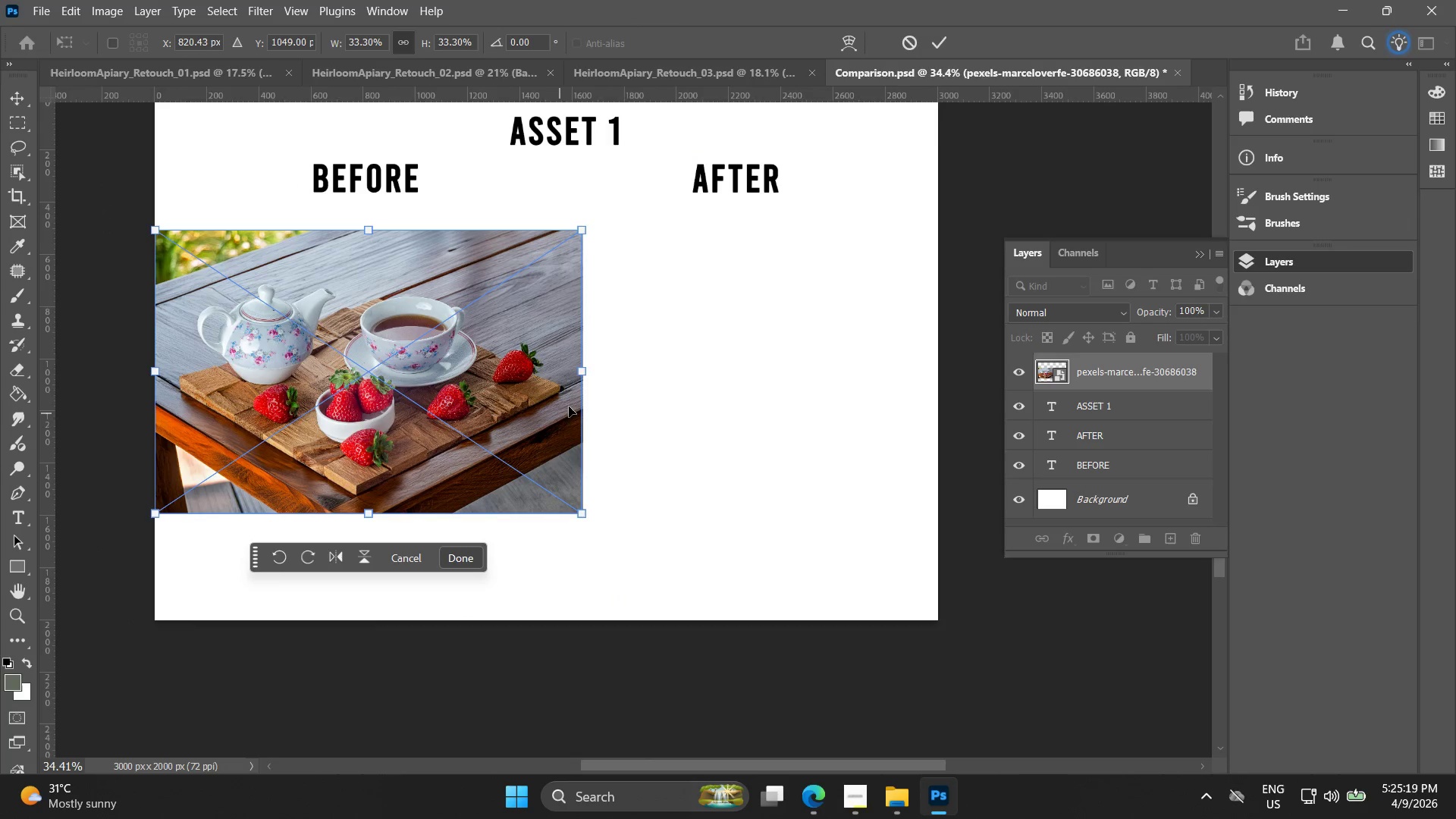 
key(Control+ControlLeft)
 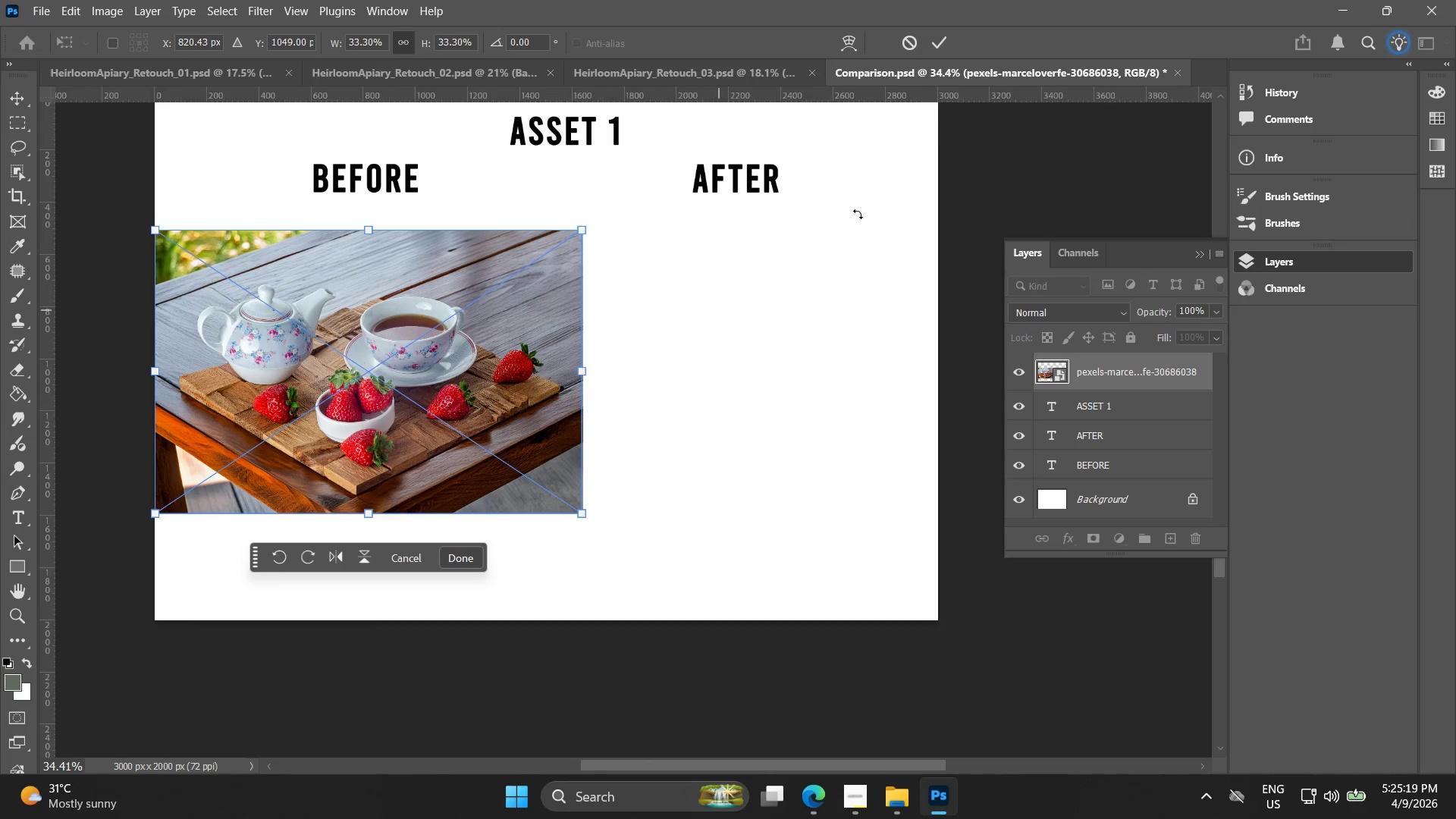 
key(Control+Z)
 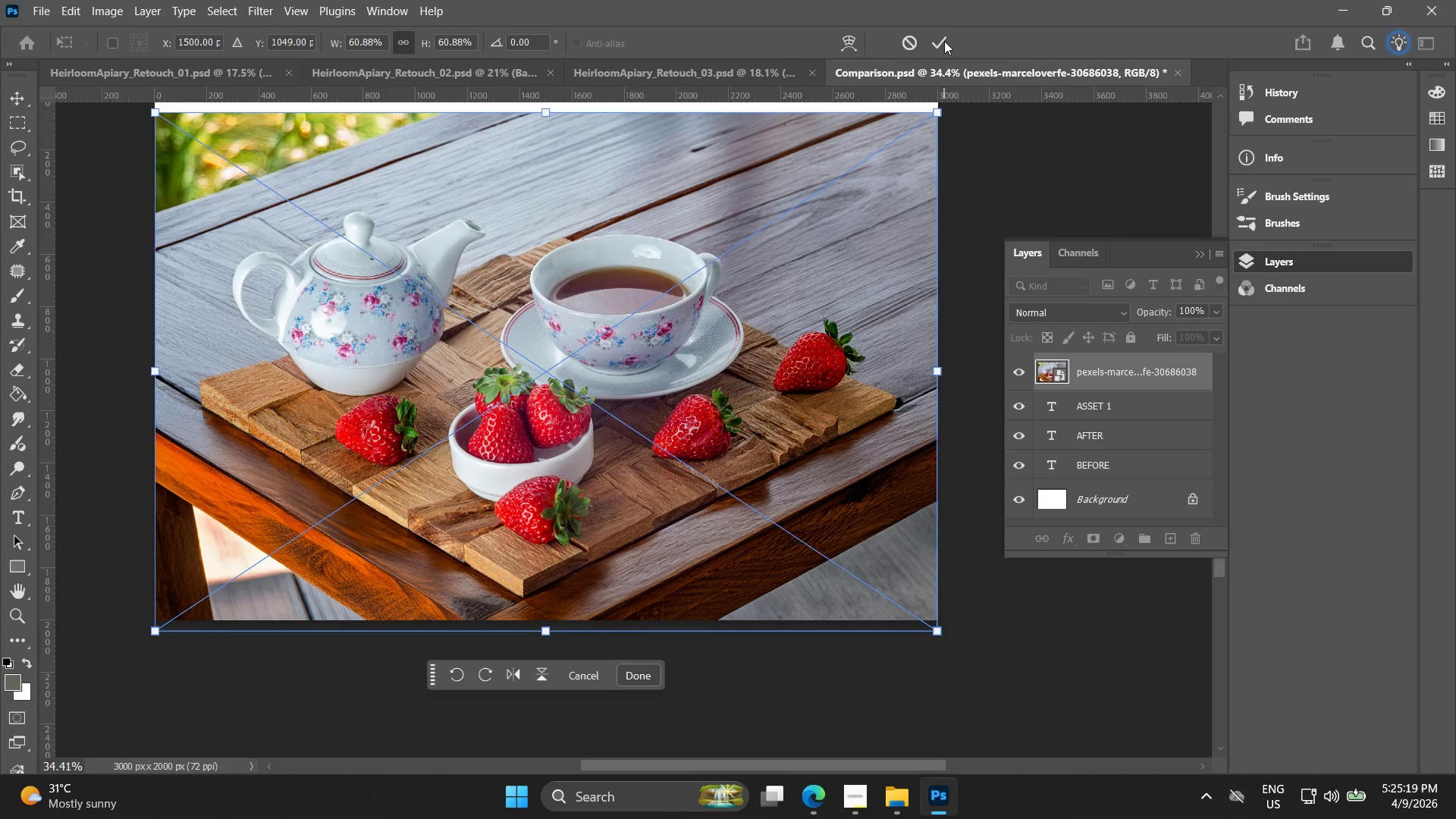 
left_click([944, 39])
 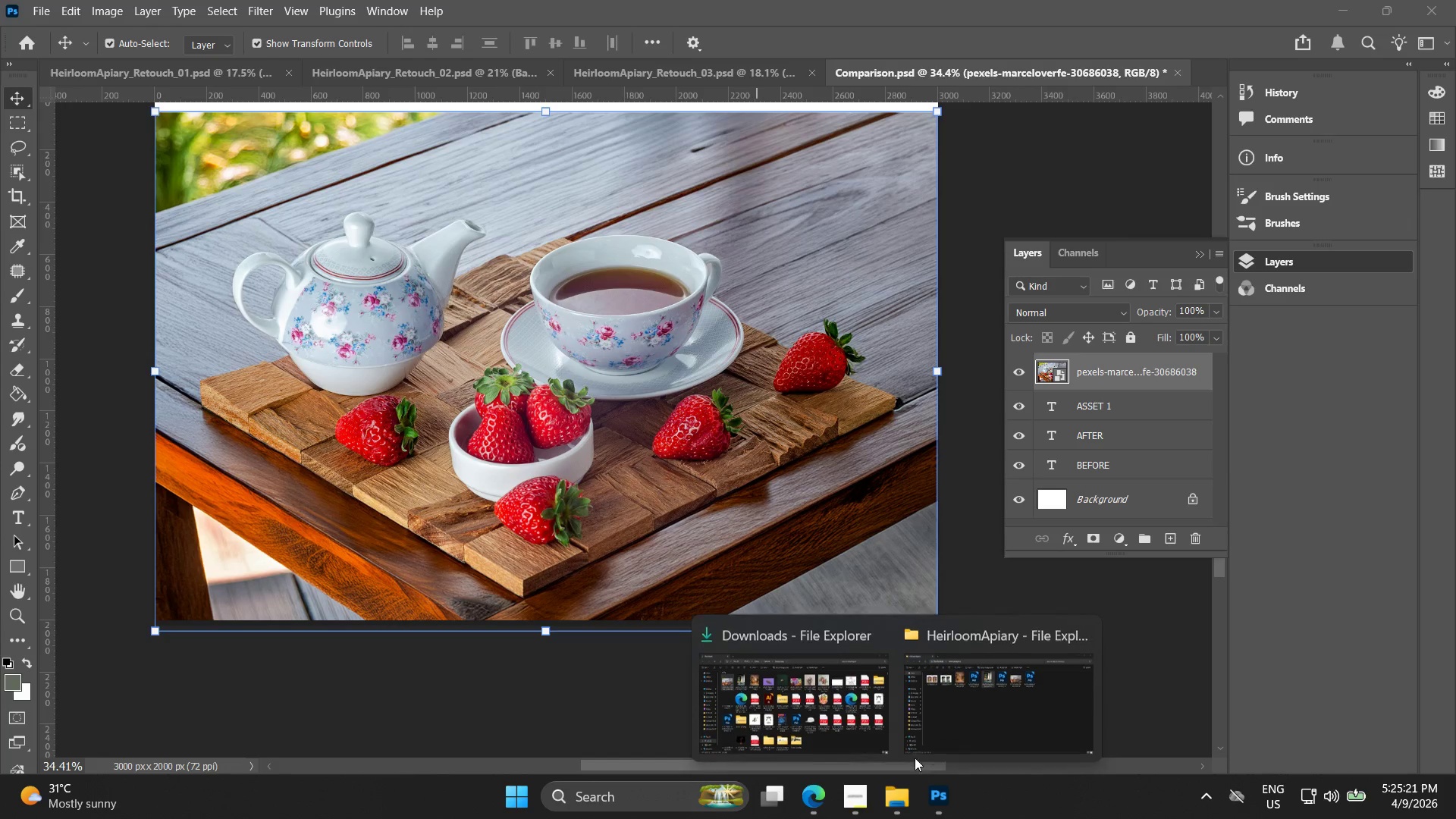 
left_click([971, 710])
 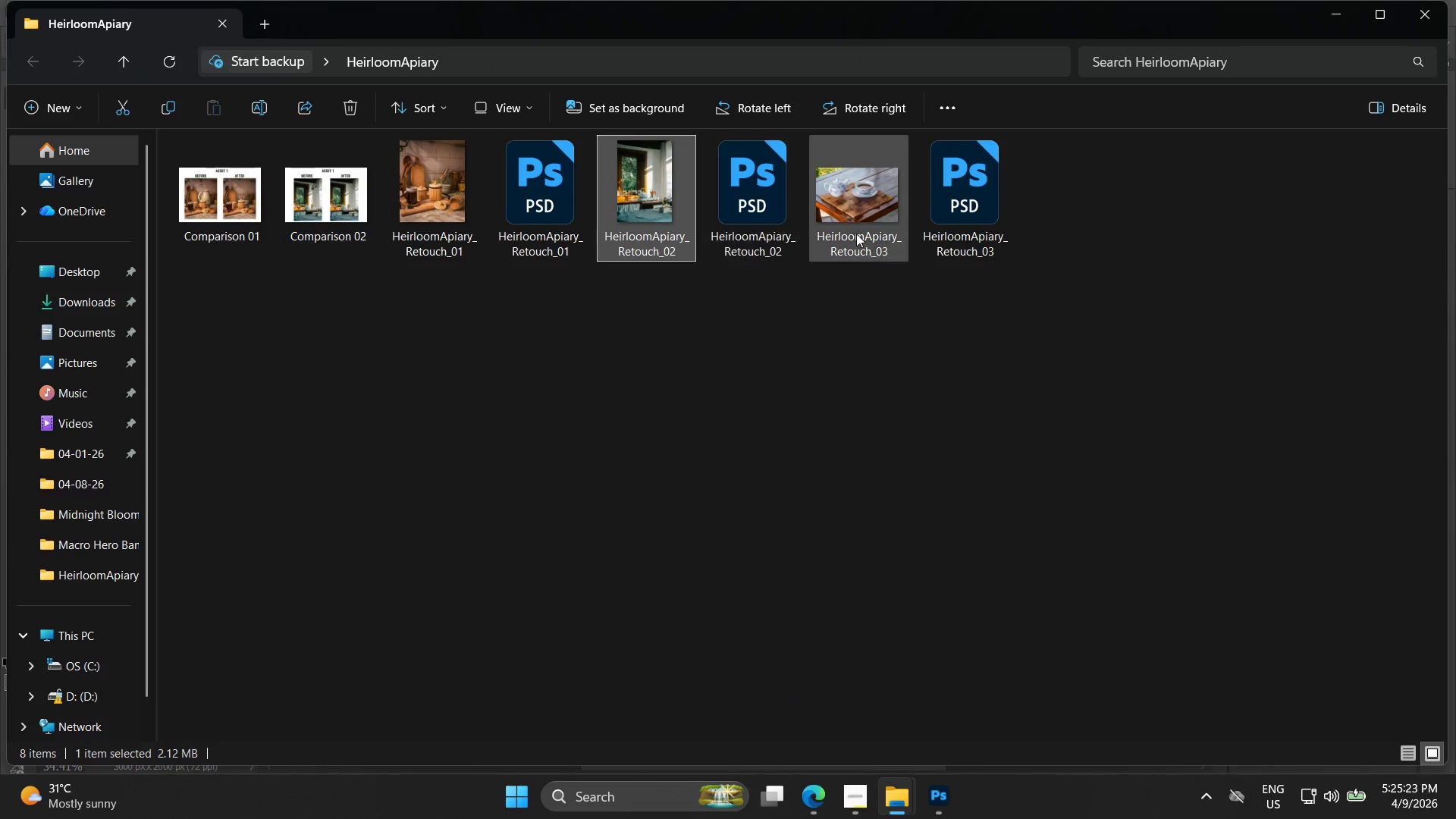 
left_click_drag(start_coordinate=[856, 234], to_coordinate=[623, 468])
 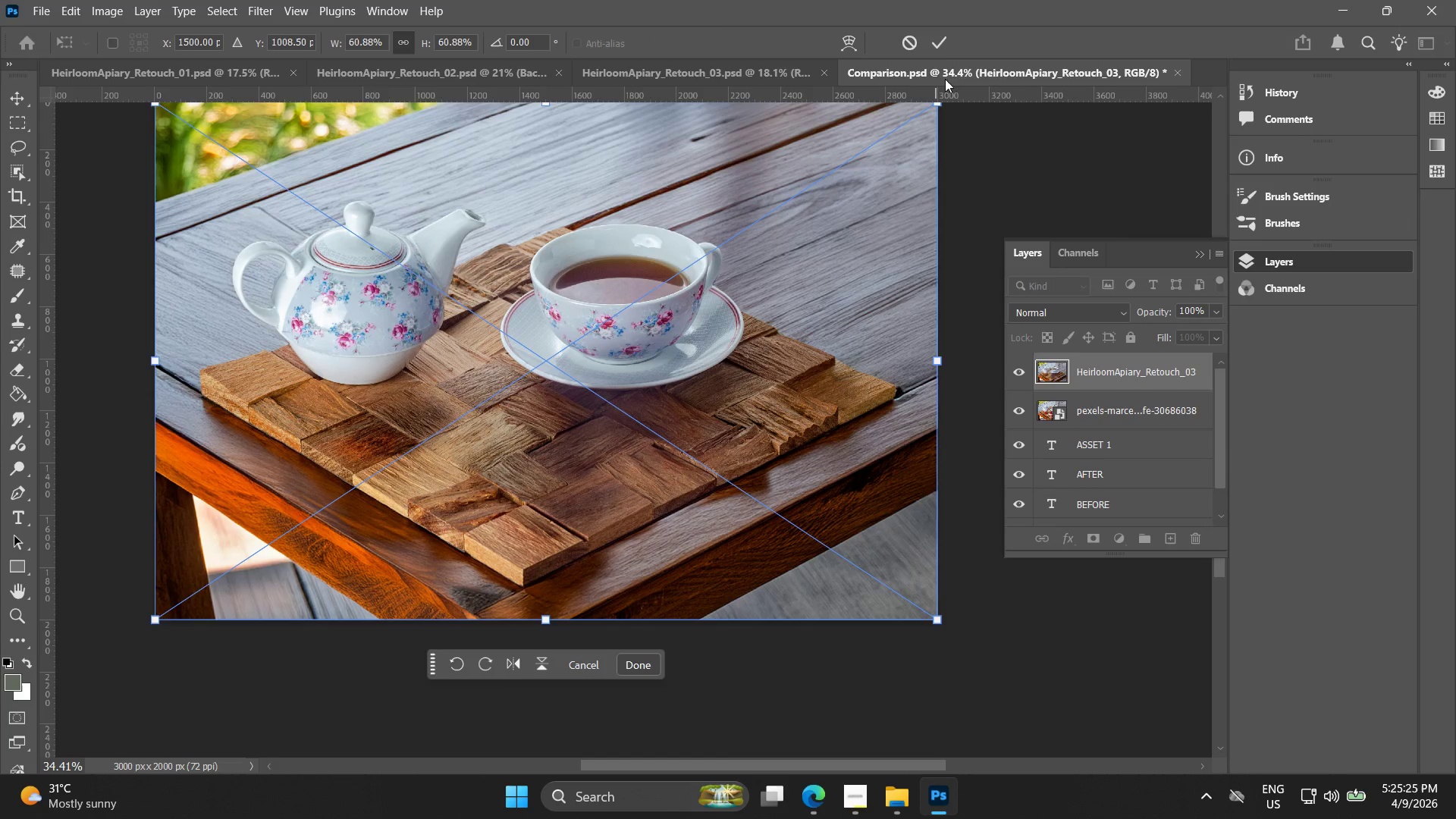 
left_click([943, 42])
 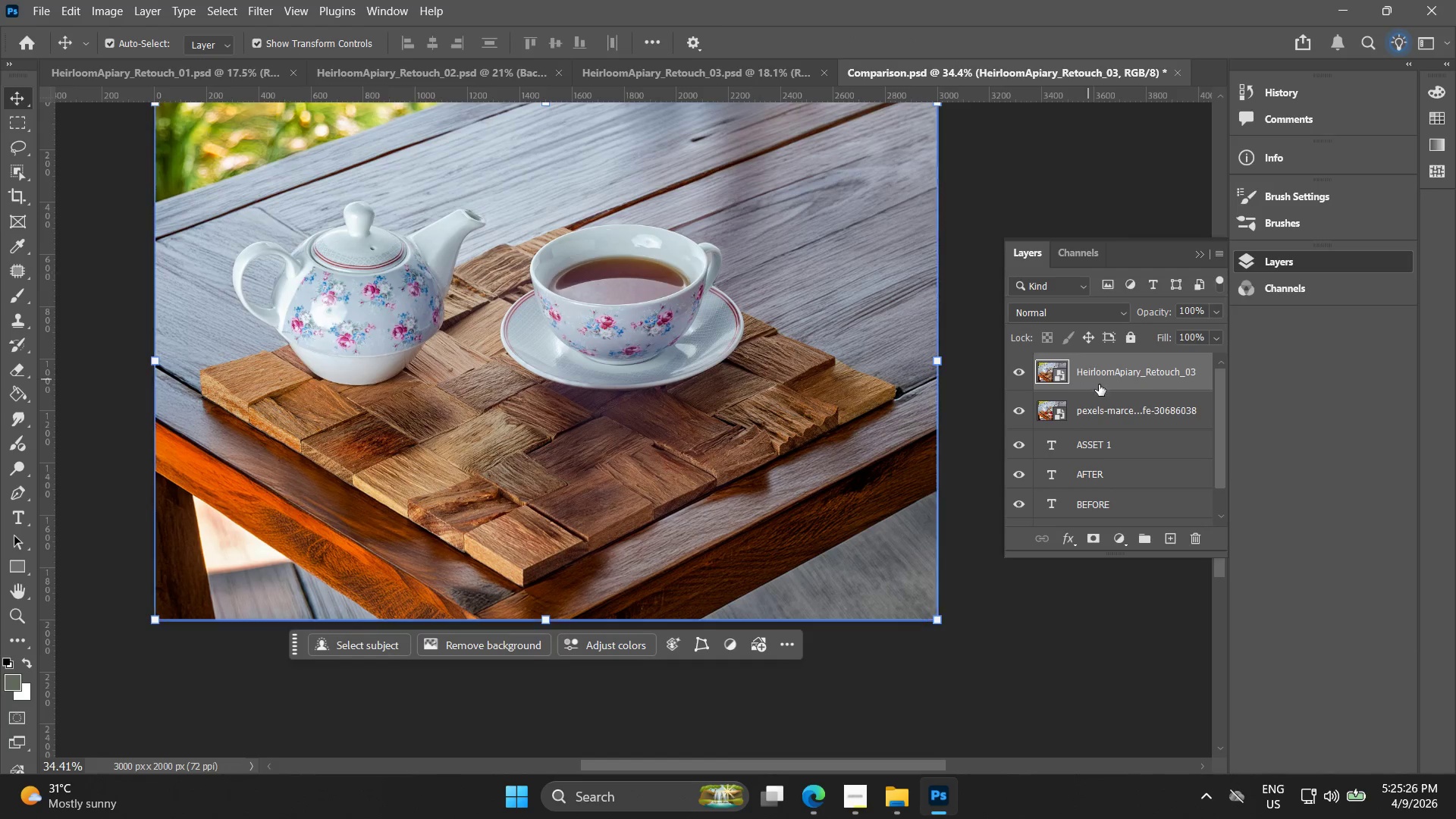 
hold_key(key=ControlLeft, duration=0.31)
left_click([1106, 410])
 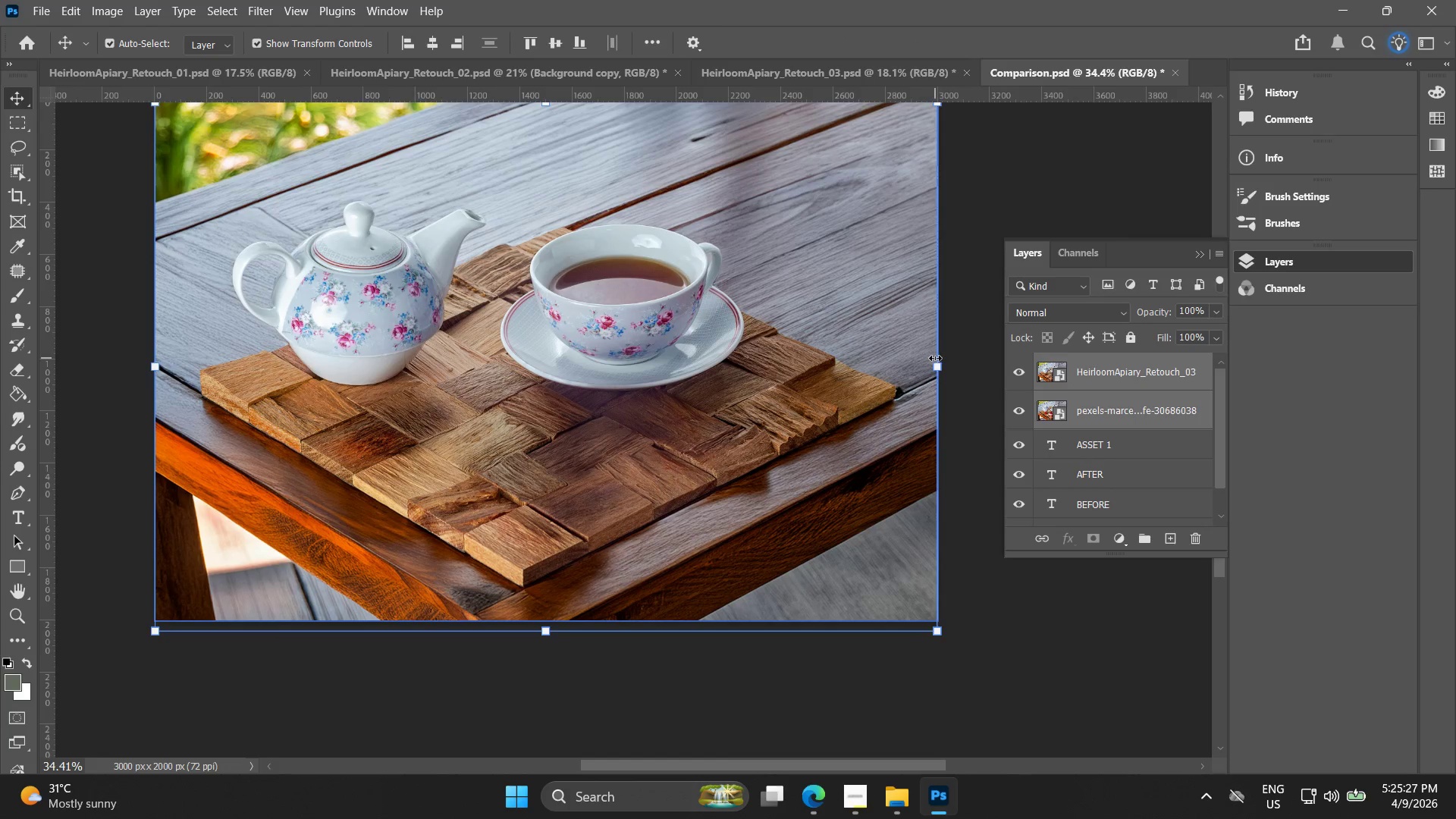 
left_click_drag(start_coordinate=[940, 362], to_coordinate=[551, 373])
 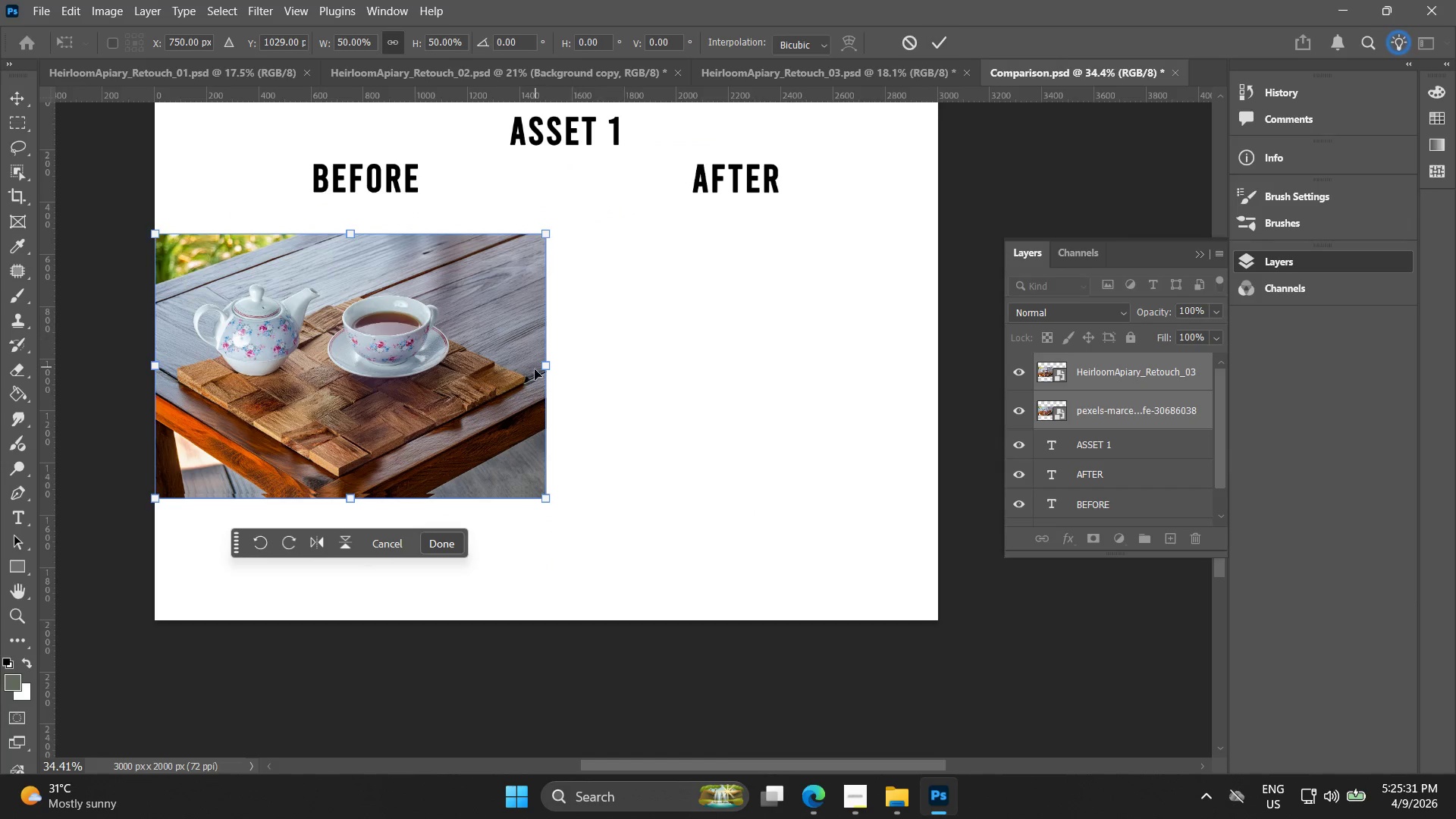 
left_click_drag(start_coordinate=[548, 362], to_coordinate=[529, 366])
 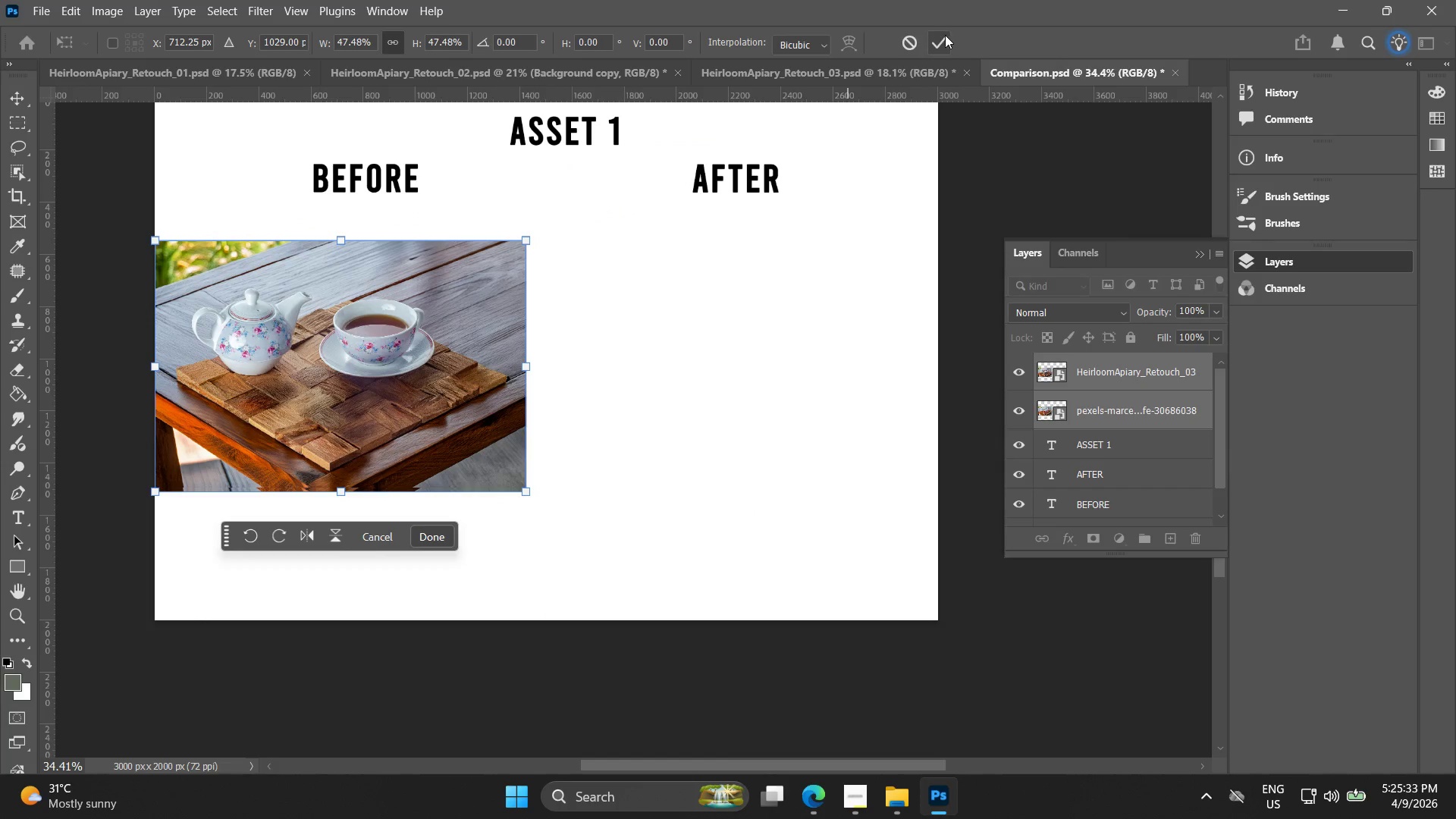 
left_click([943, 33])
 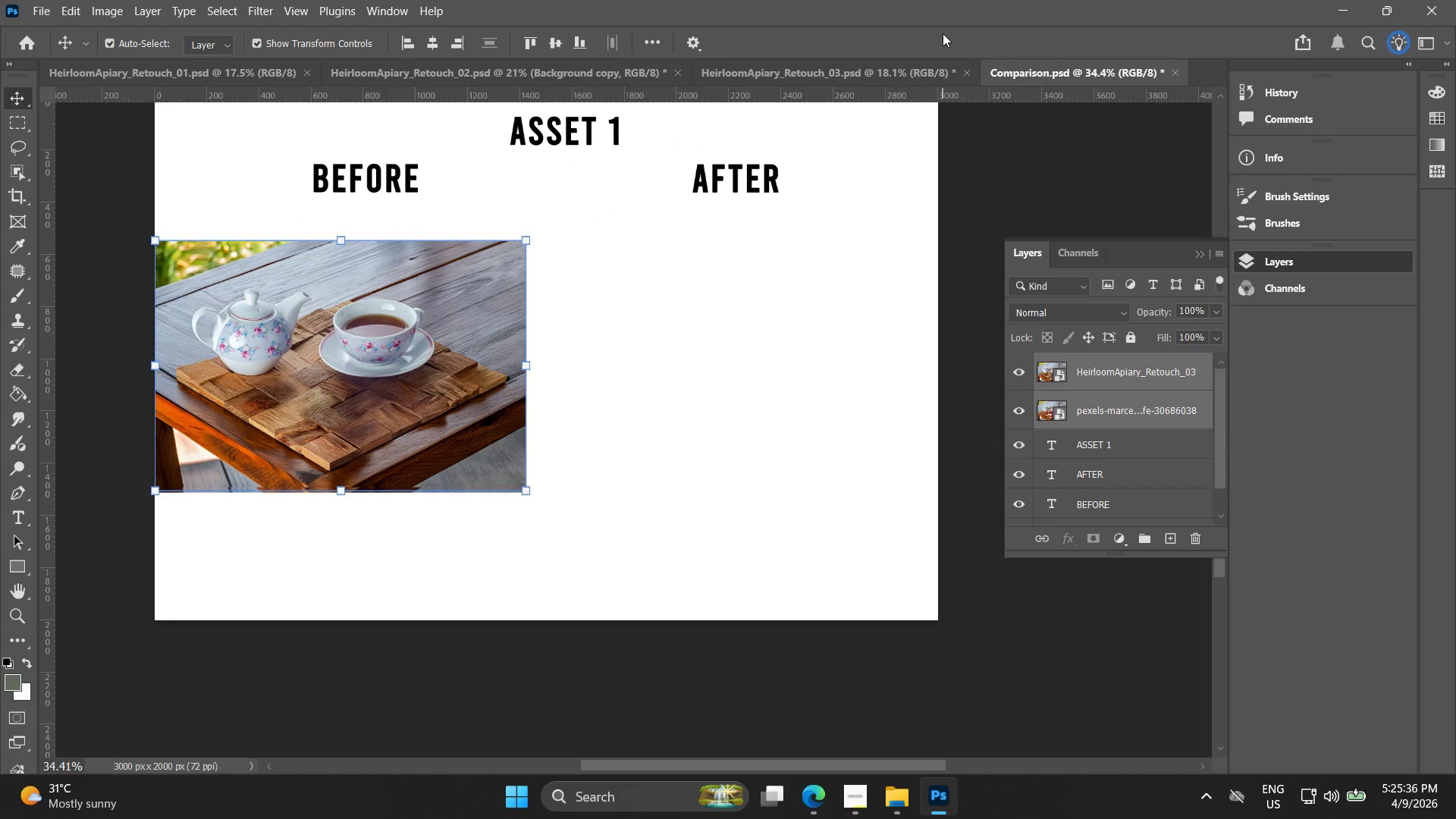 
wait(8.03)
 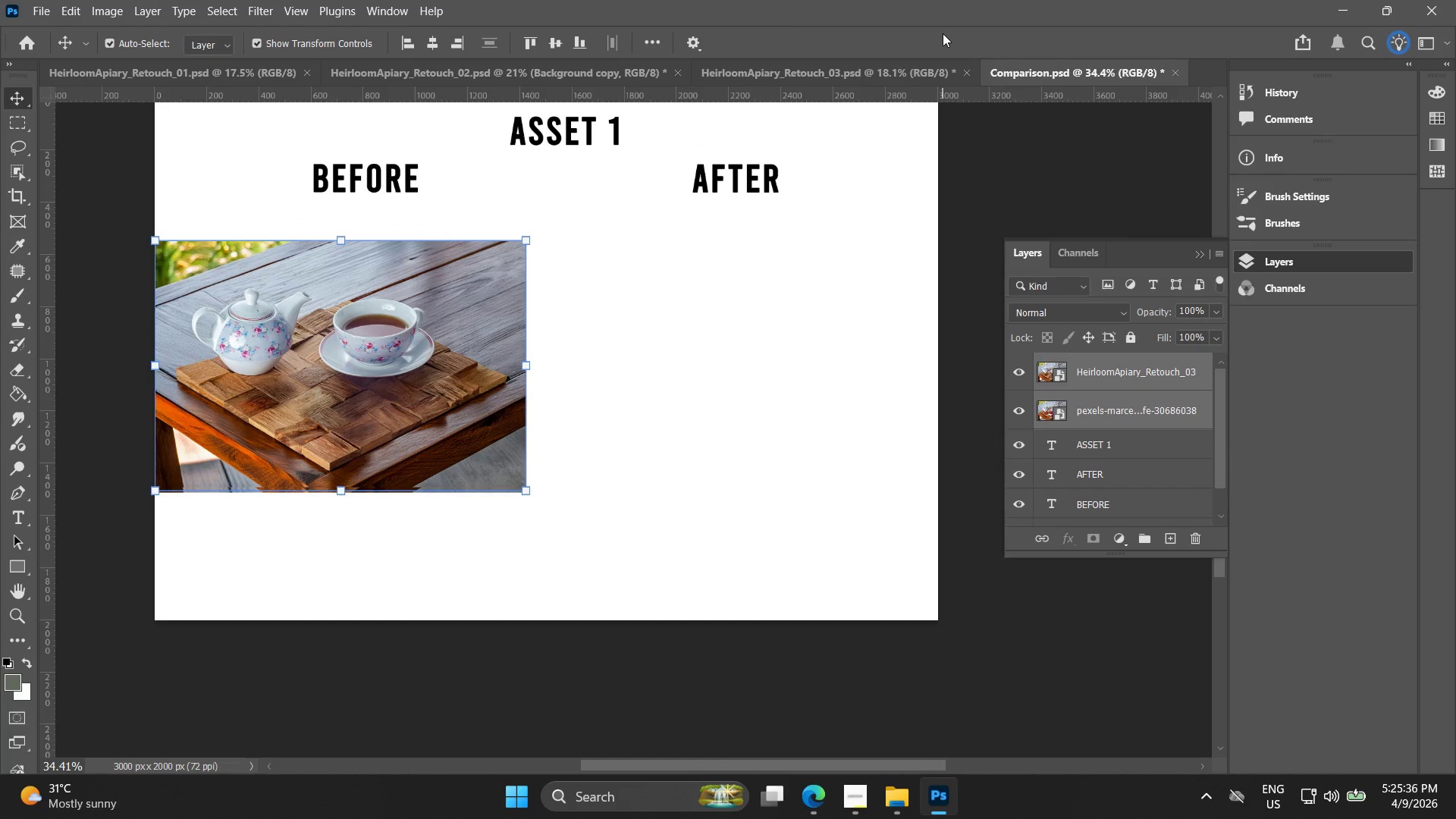 
left_click([785, 326])
 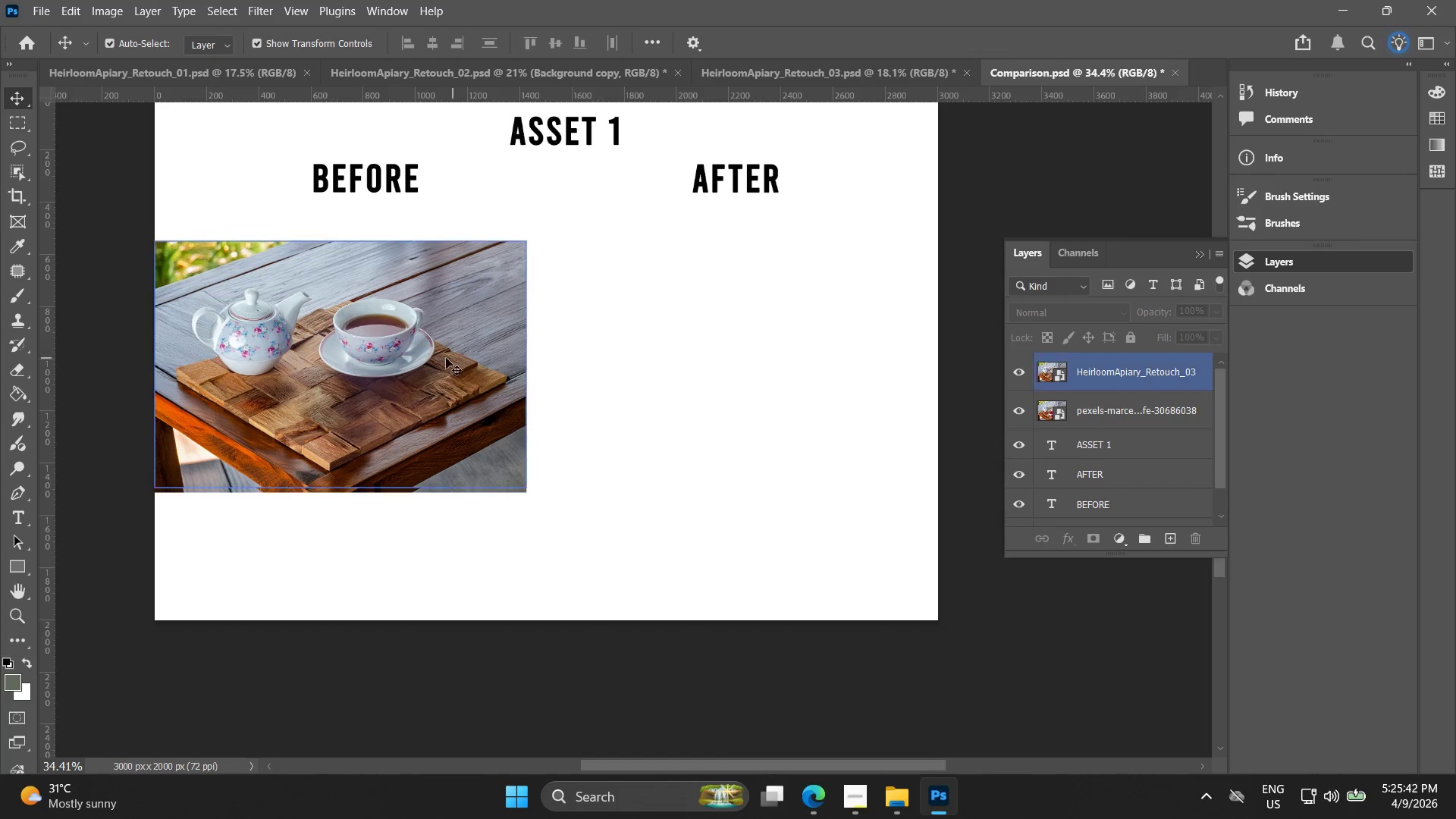 
left_click_drag(start_coordinate=[445, 358], to_coordinate=[840, 358])
 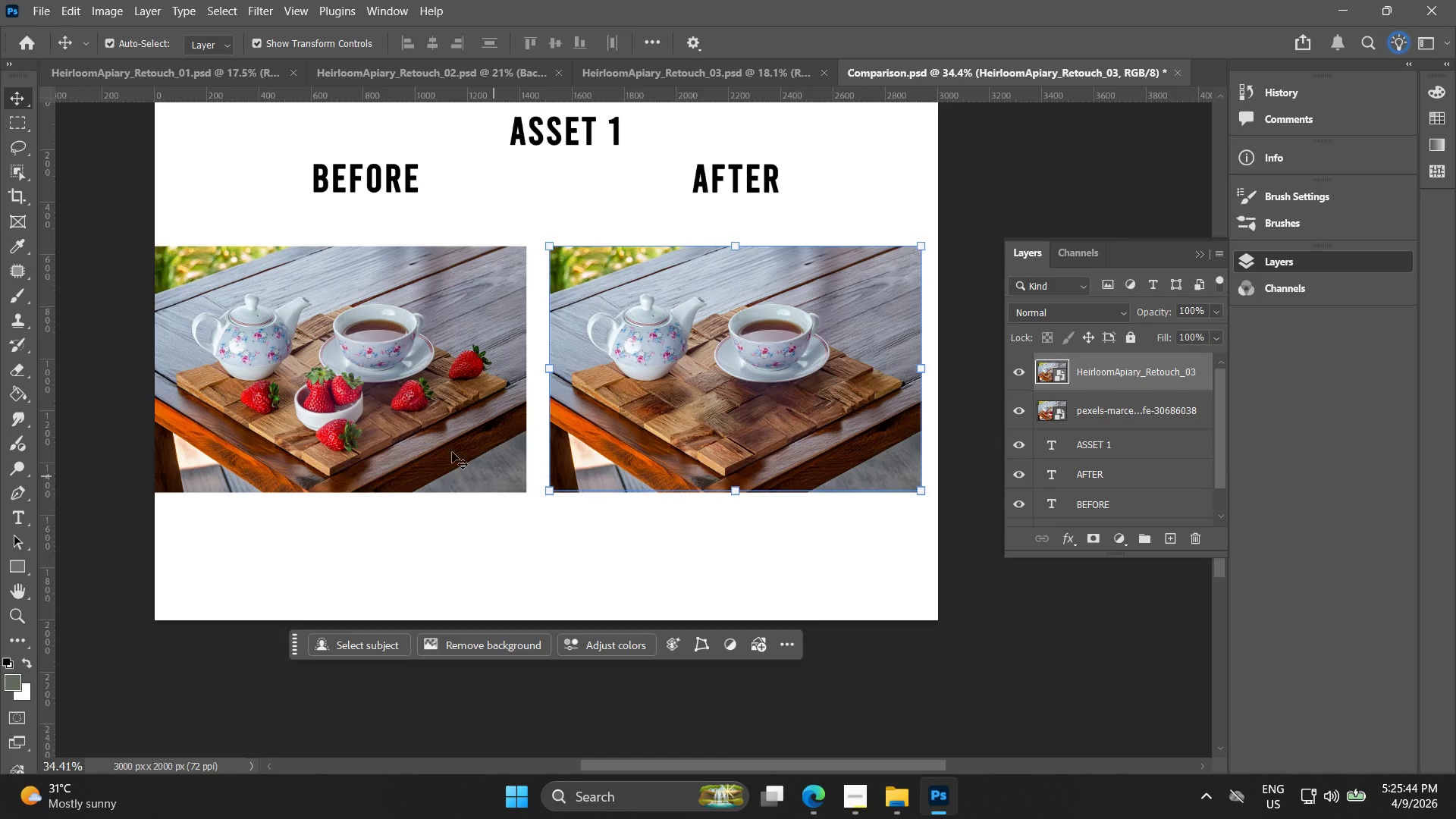 
left_click([406, 392])
 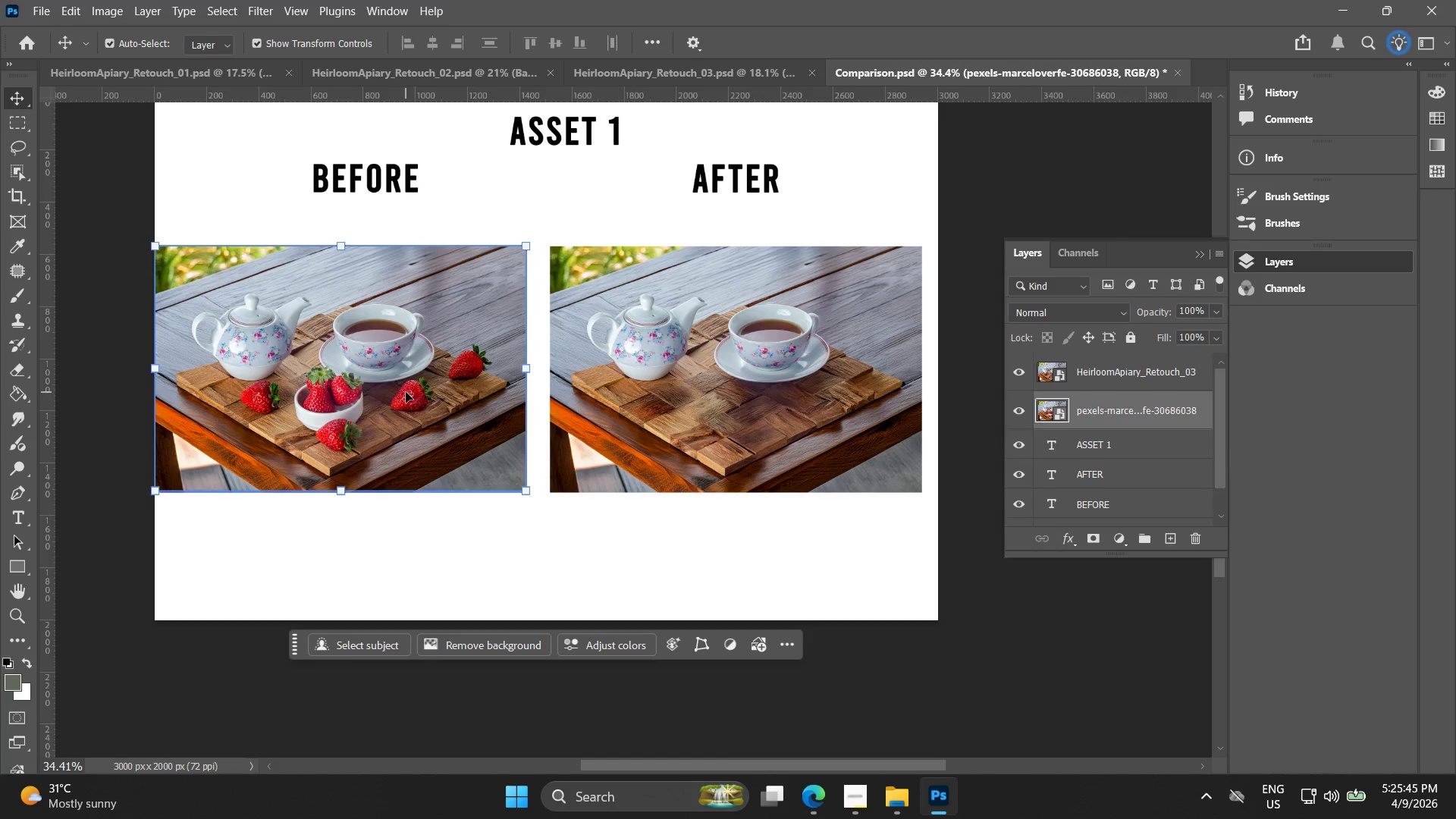 
hold_key(key=ArrowRight, duration=1.0)
 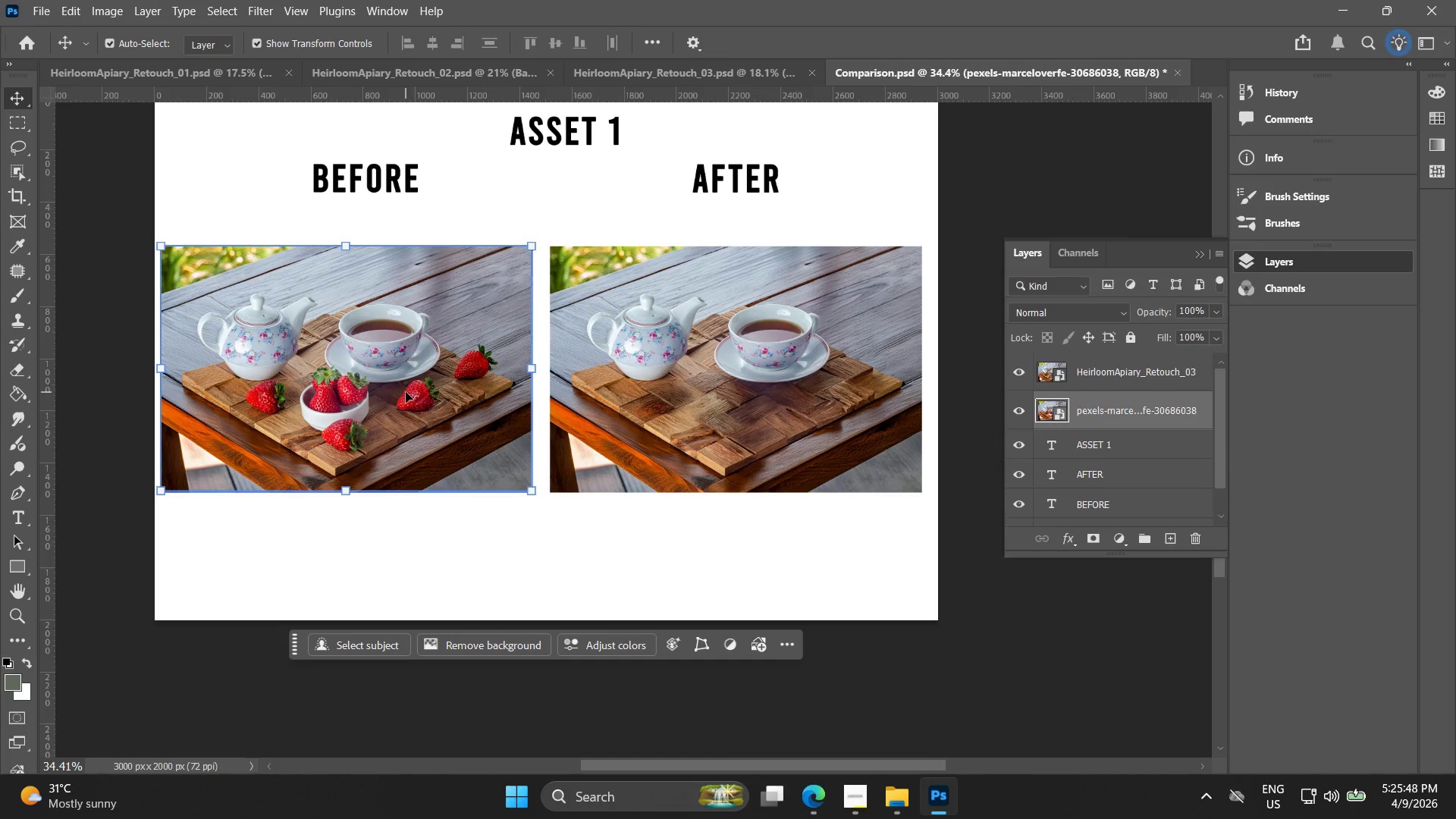 
key(ArrowRight)
 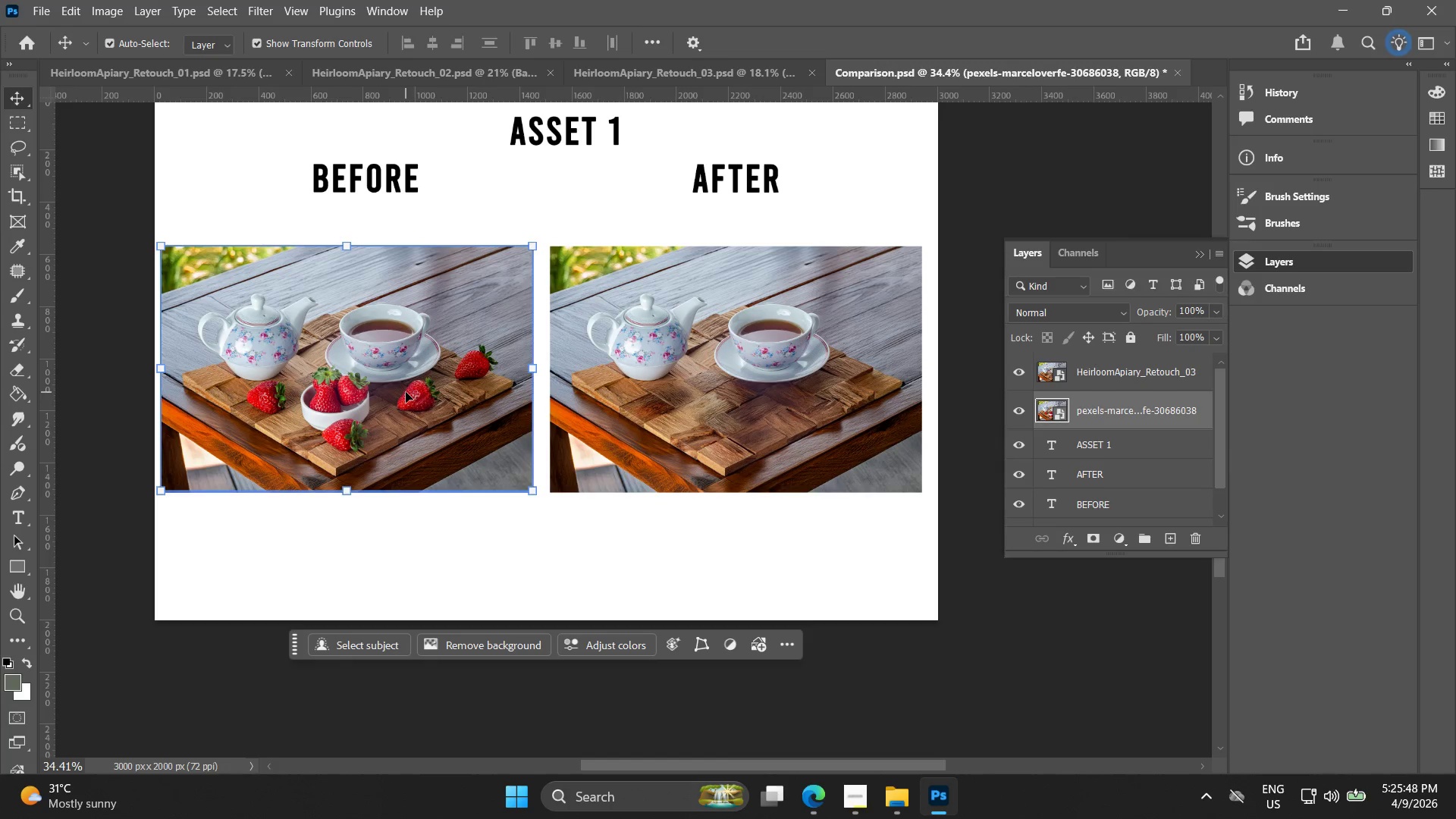 
key(ArrowRight)
 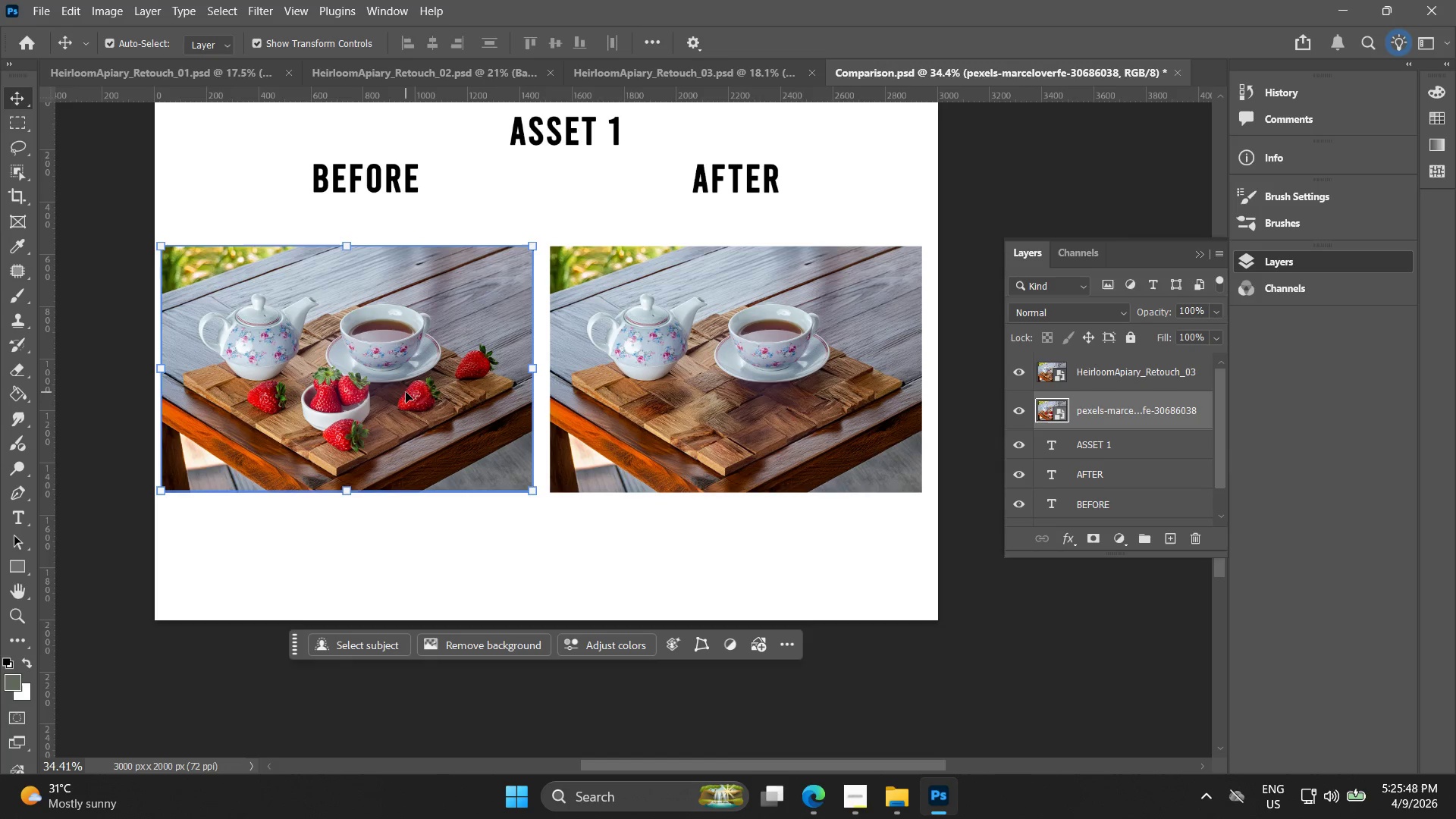 
key(ArrowLeft)
 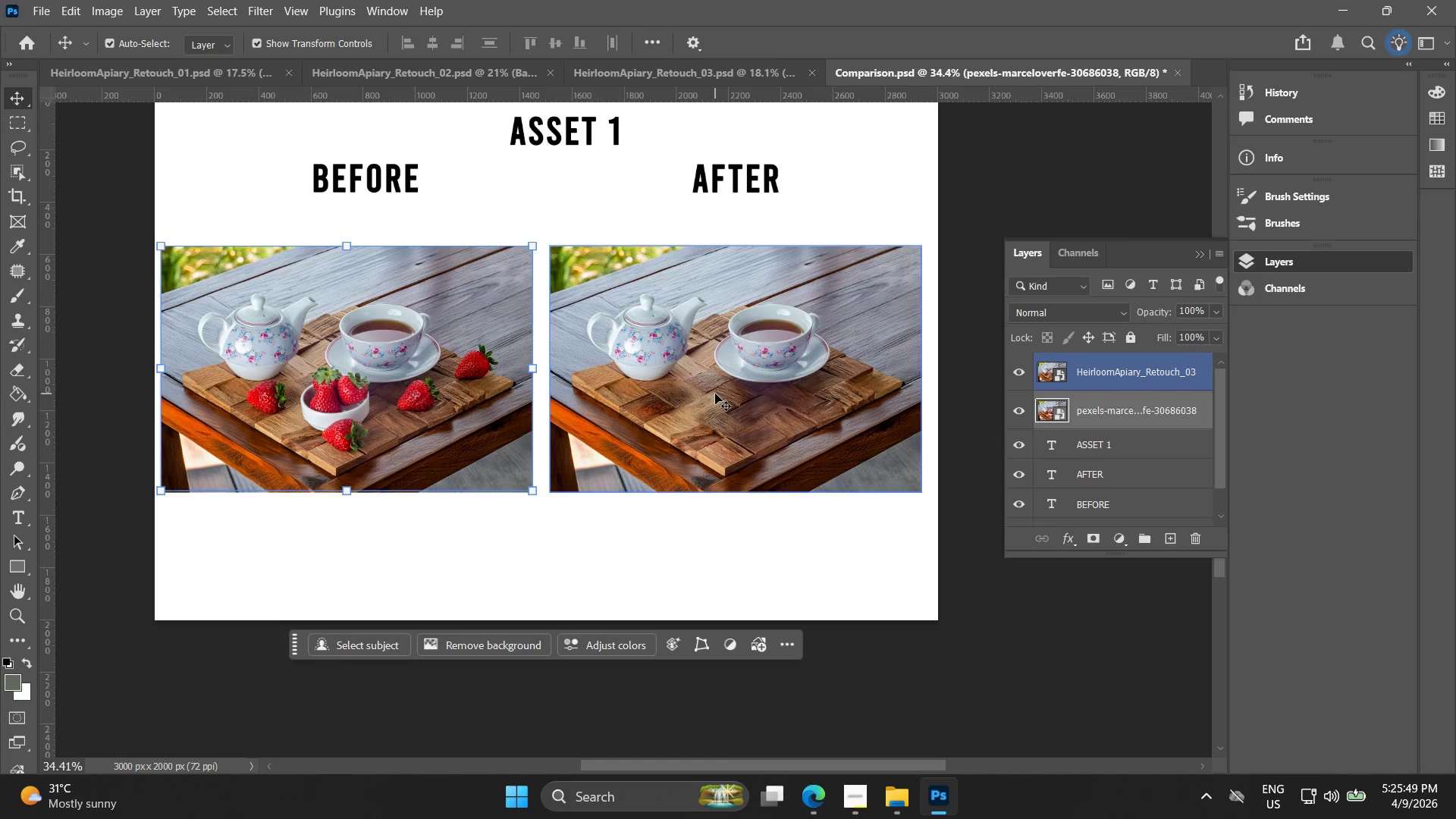 
left_click([715, 394])
 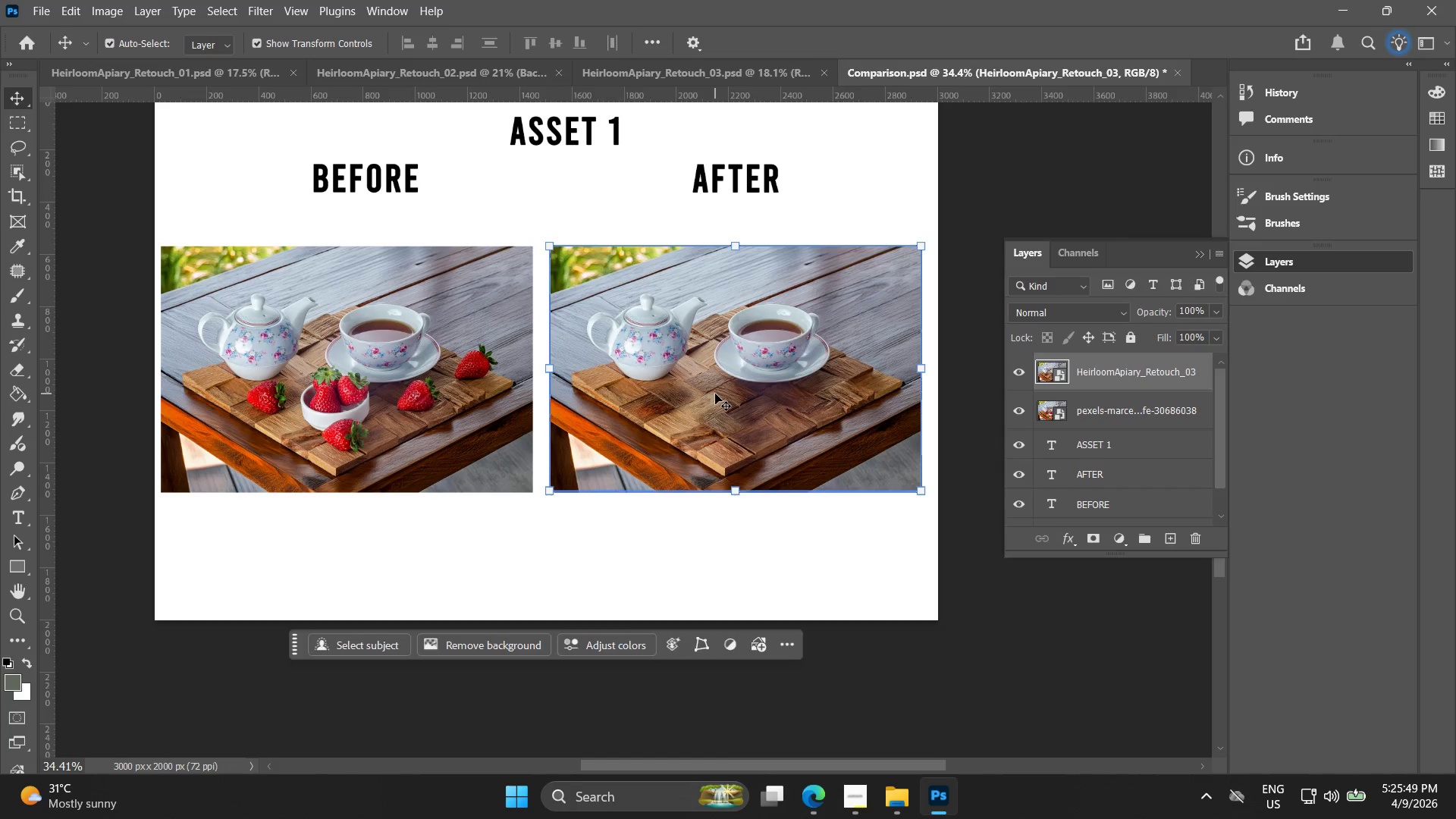 
hold_key(key=ArrowRight, duration=0.75)
 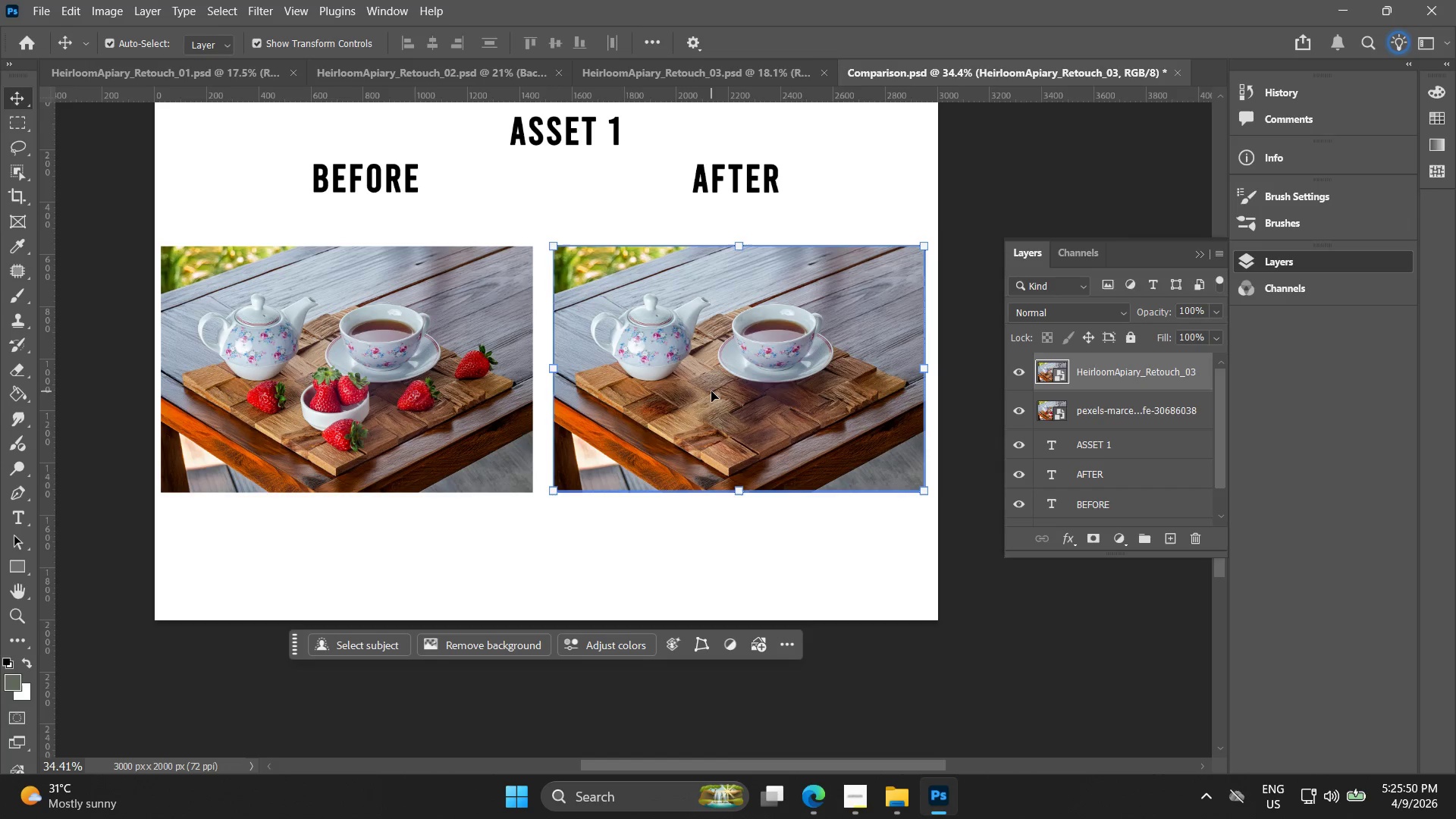 
key(ArrowRight)
 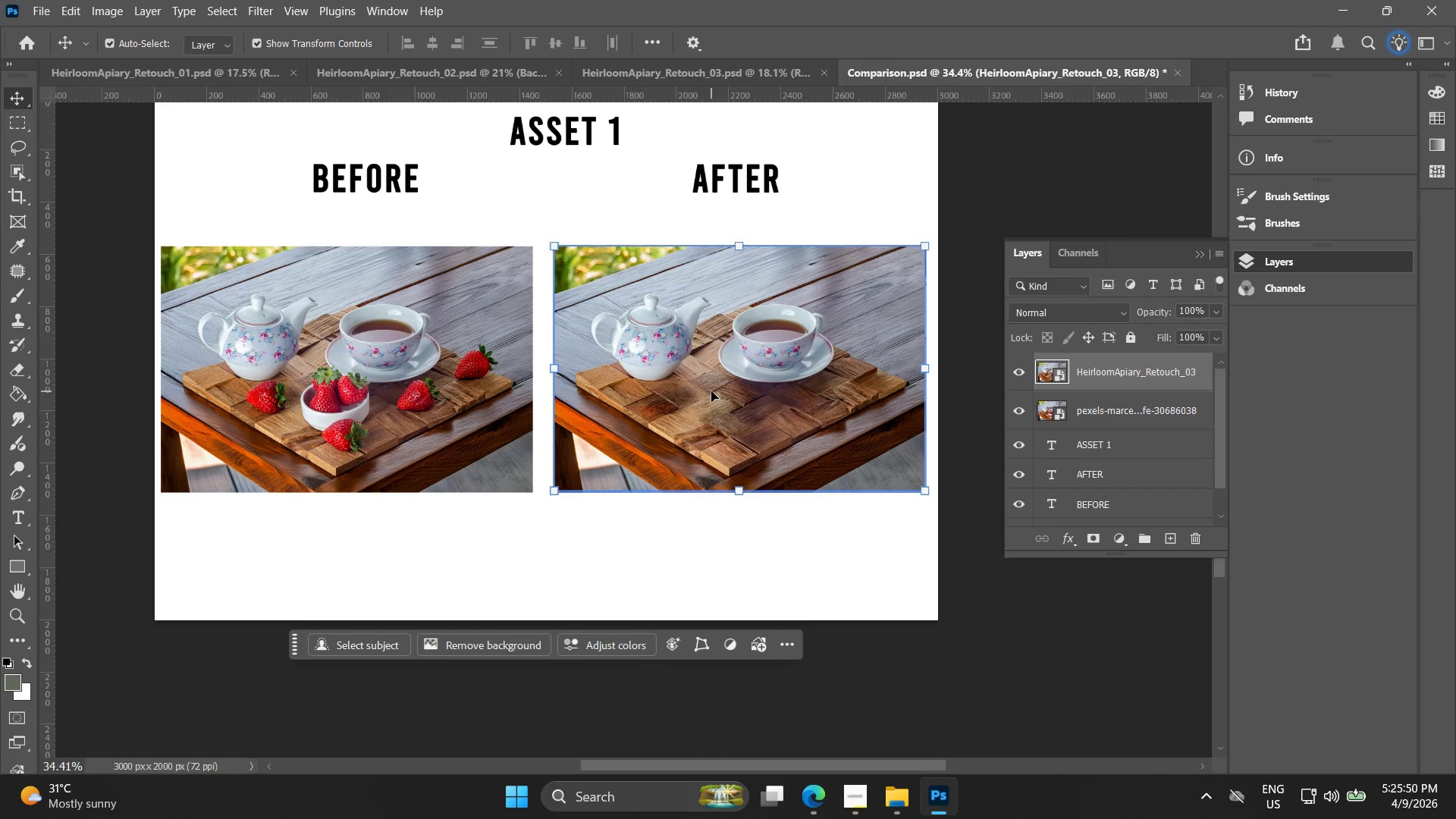 
key(ArrowRight)
 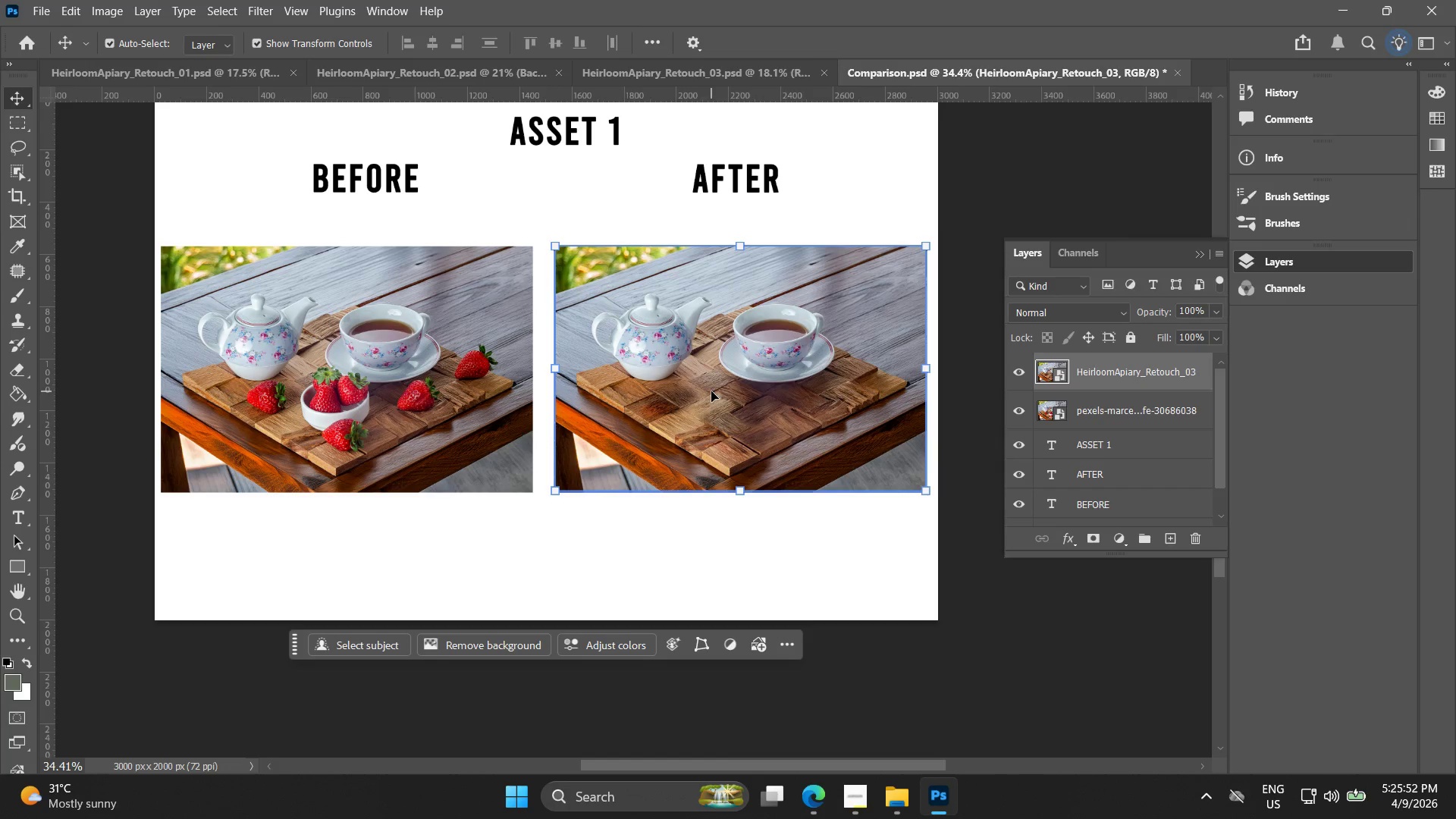 
left_click([685, 547])
 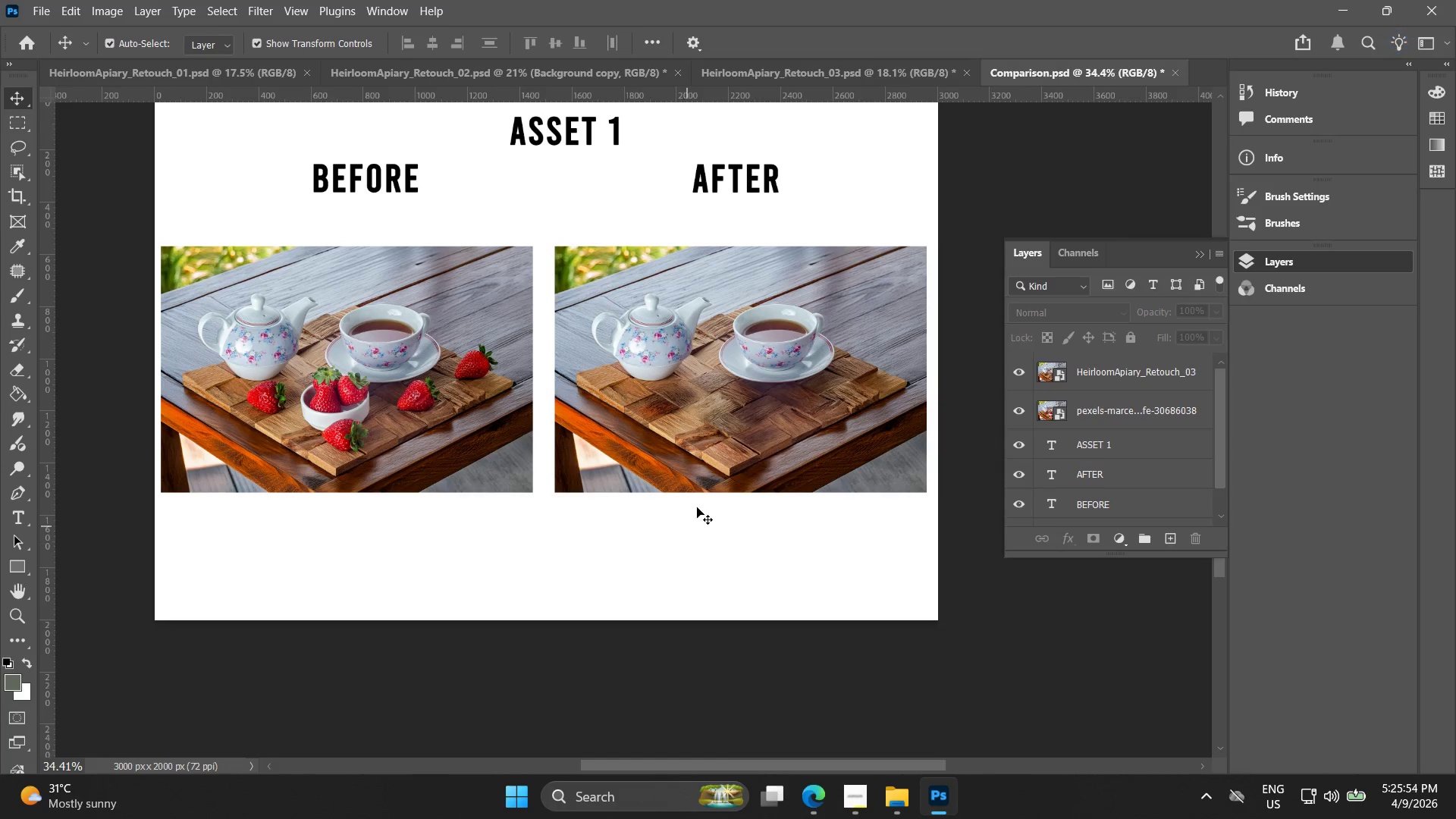 
left_click([720, 434])
 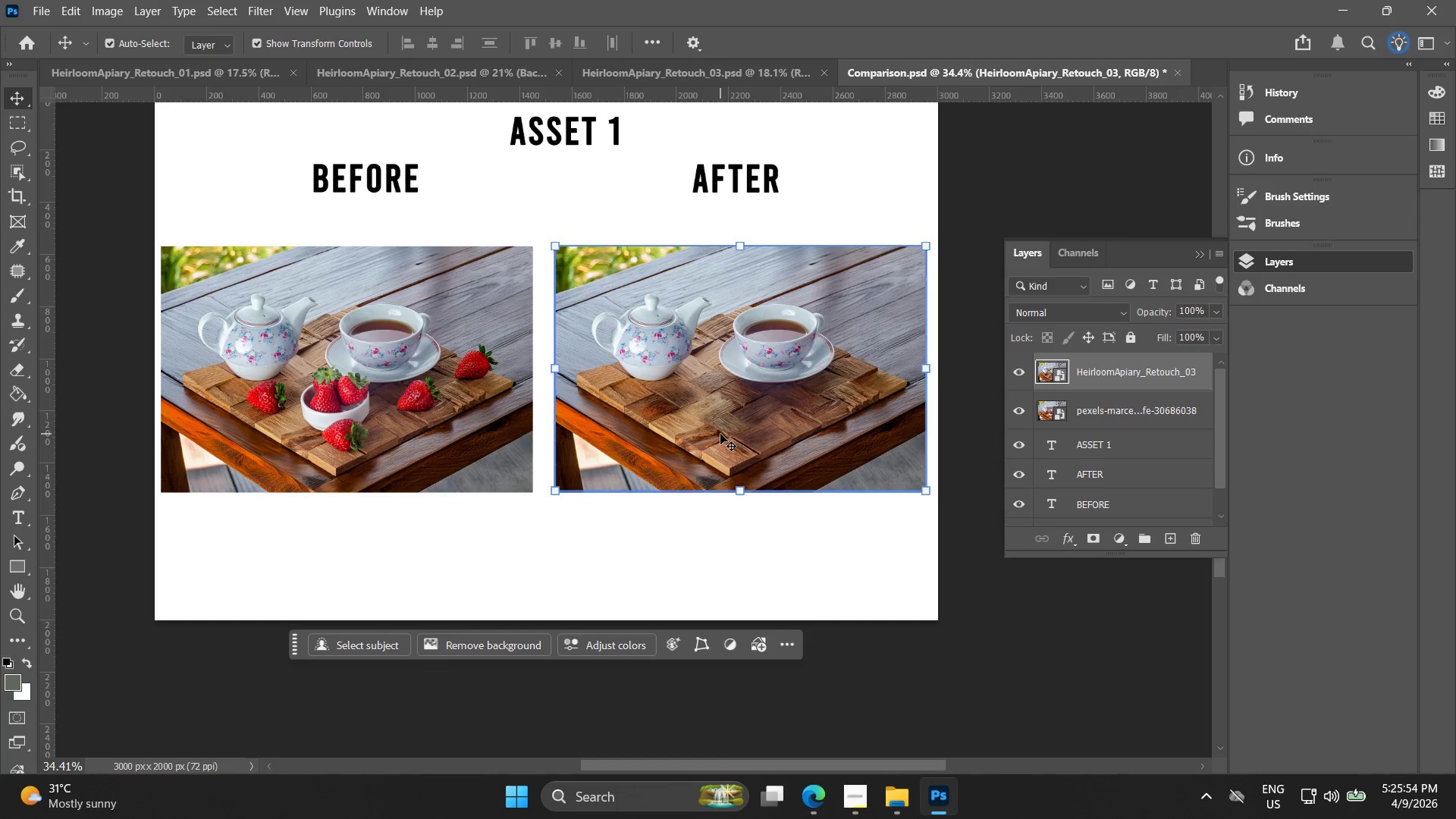 
key(ArrowRight)
 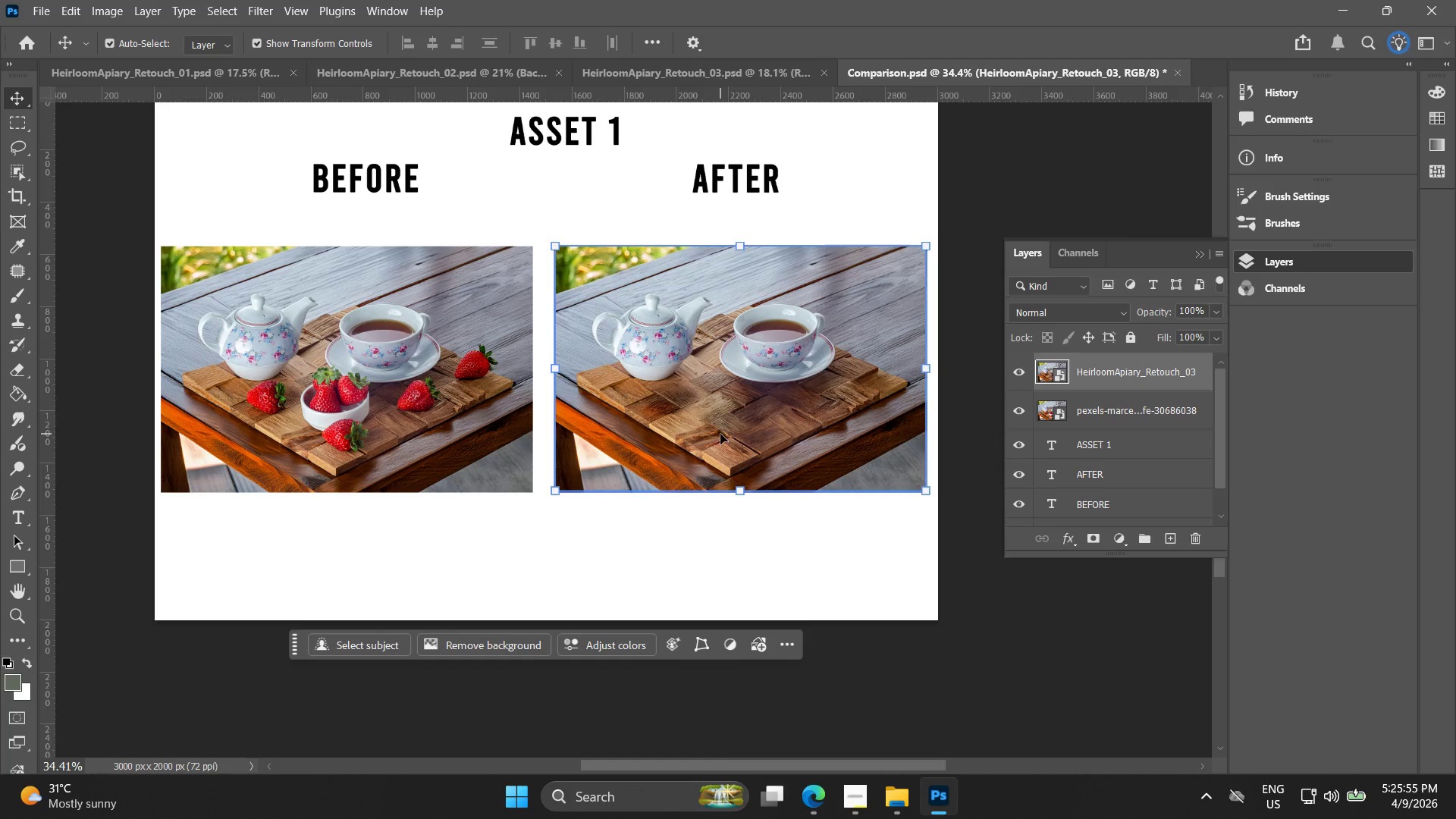 
key(ArrowRight)
 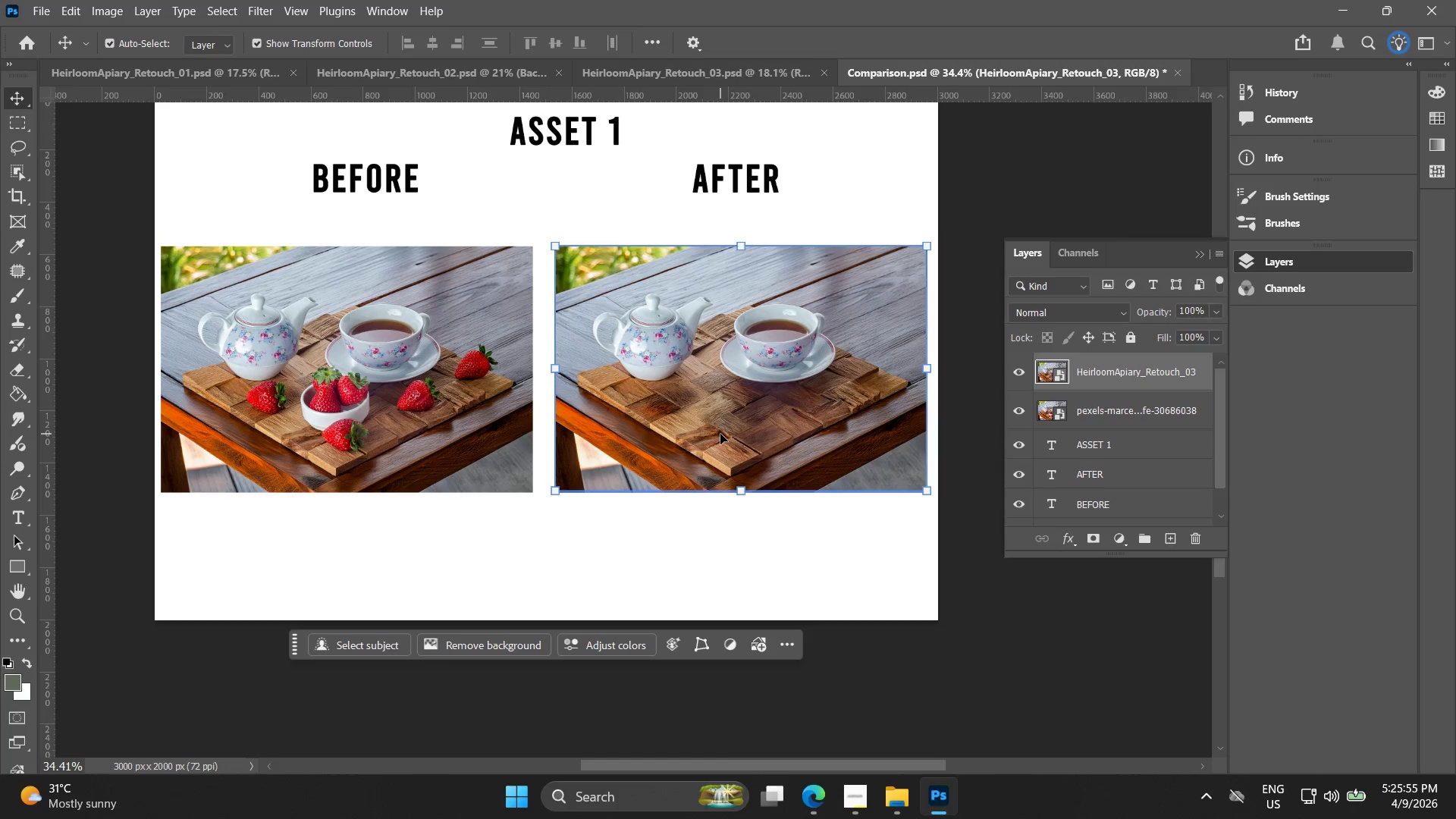 
key(ArrowRight)
 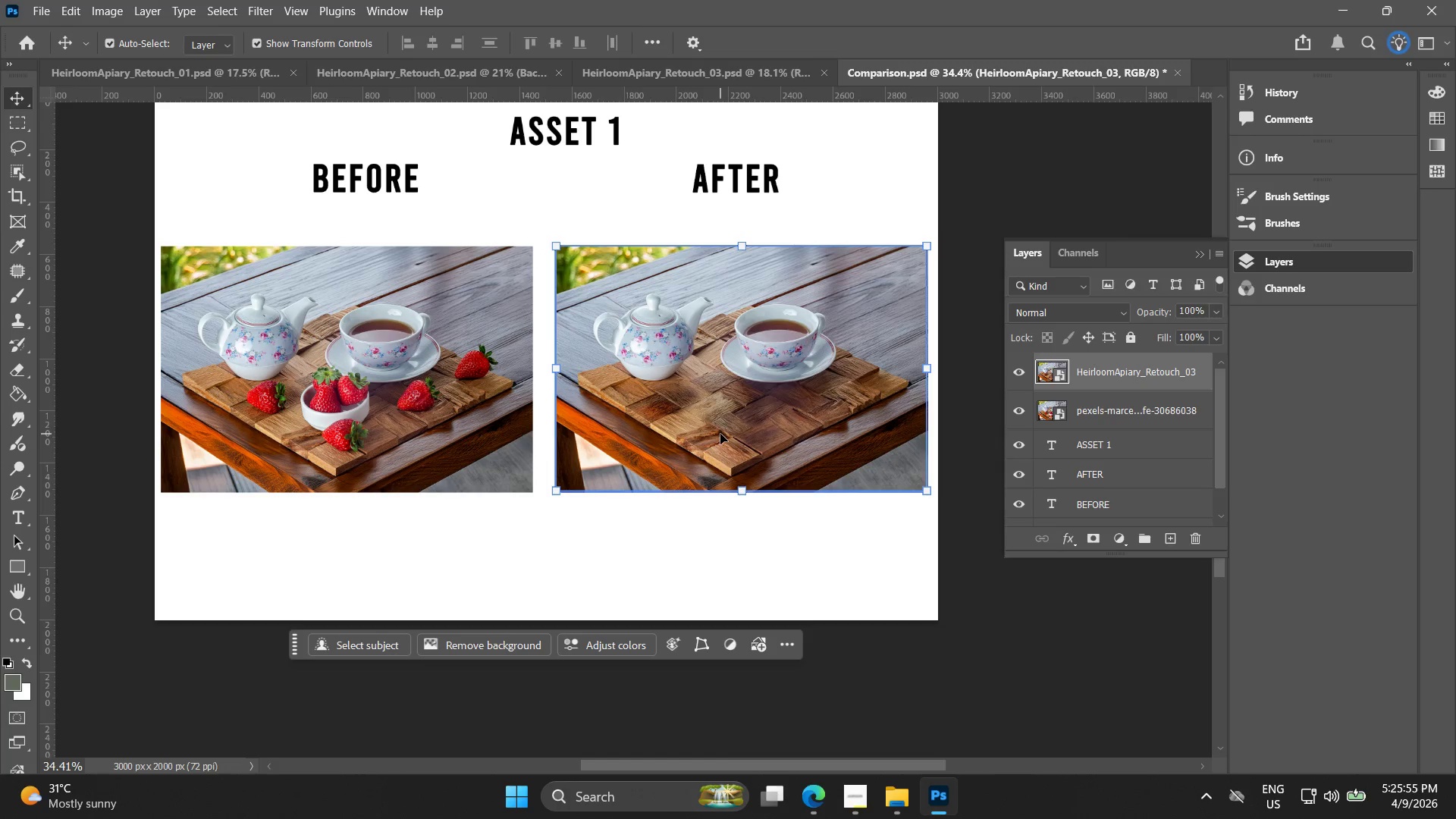 
key(ArrowRight)
 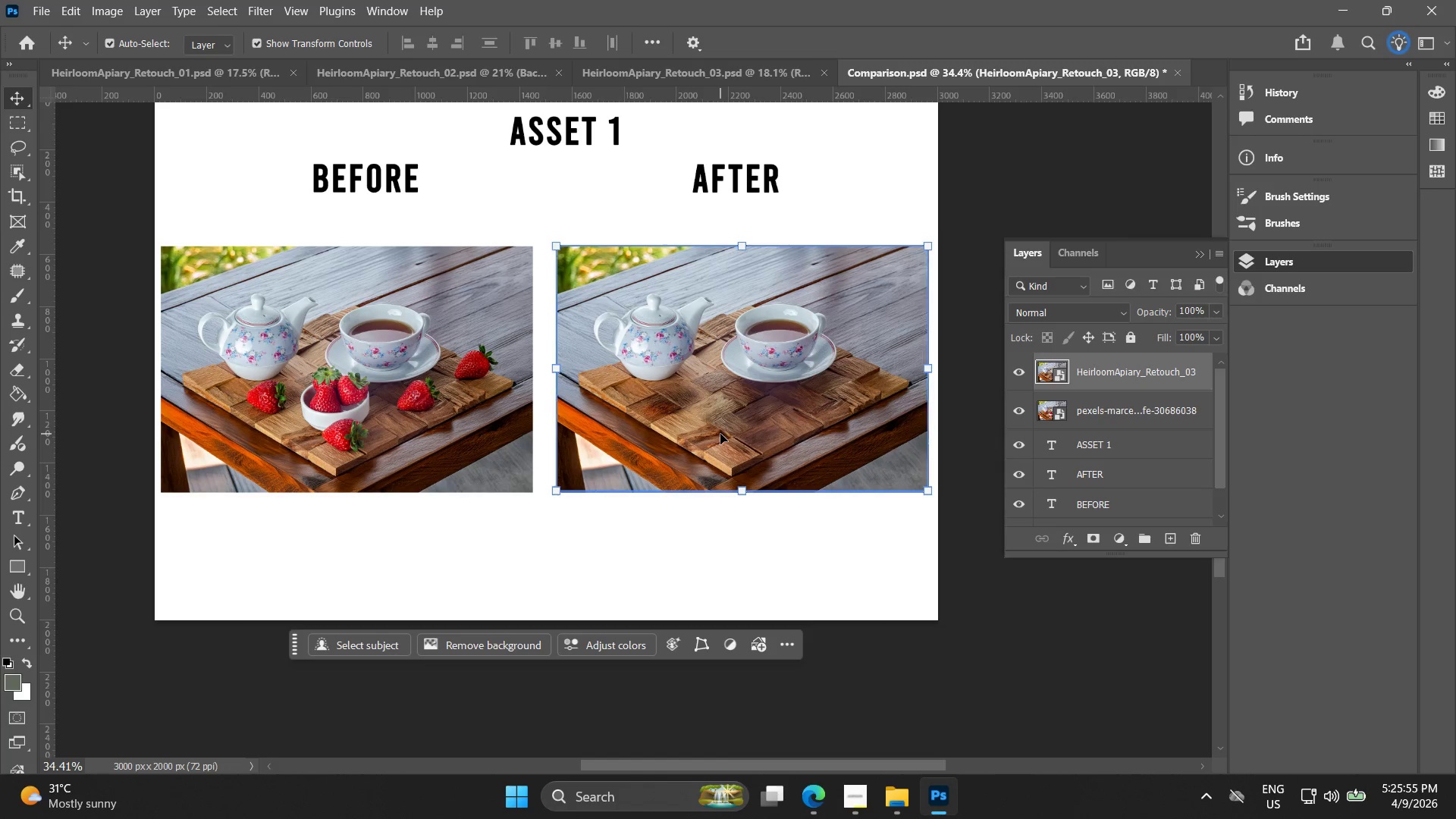 
key(ArrowRight)
 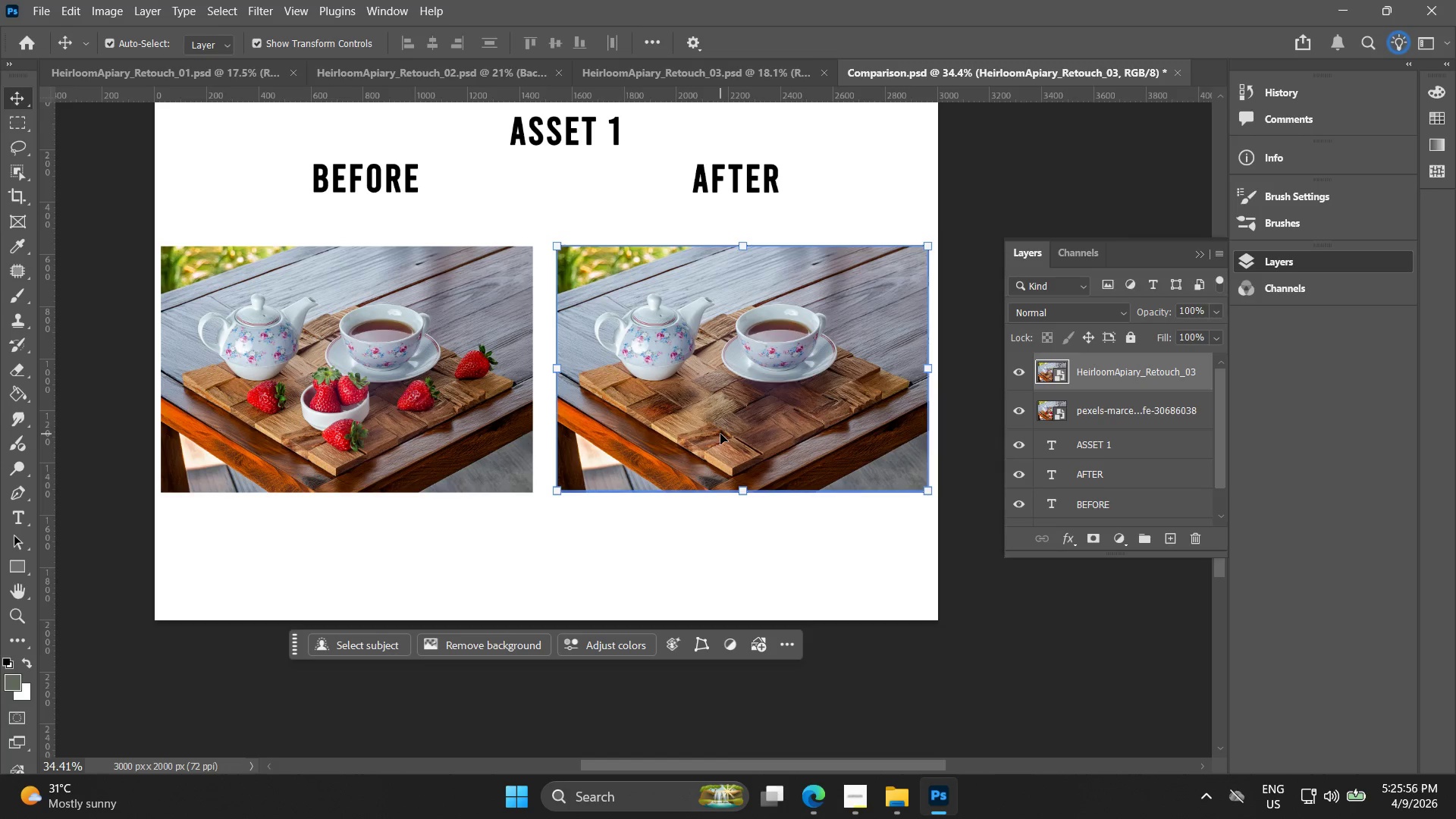 
key(ArrowRight)
 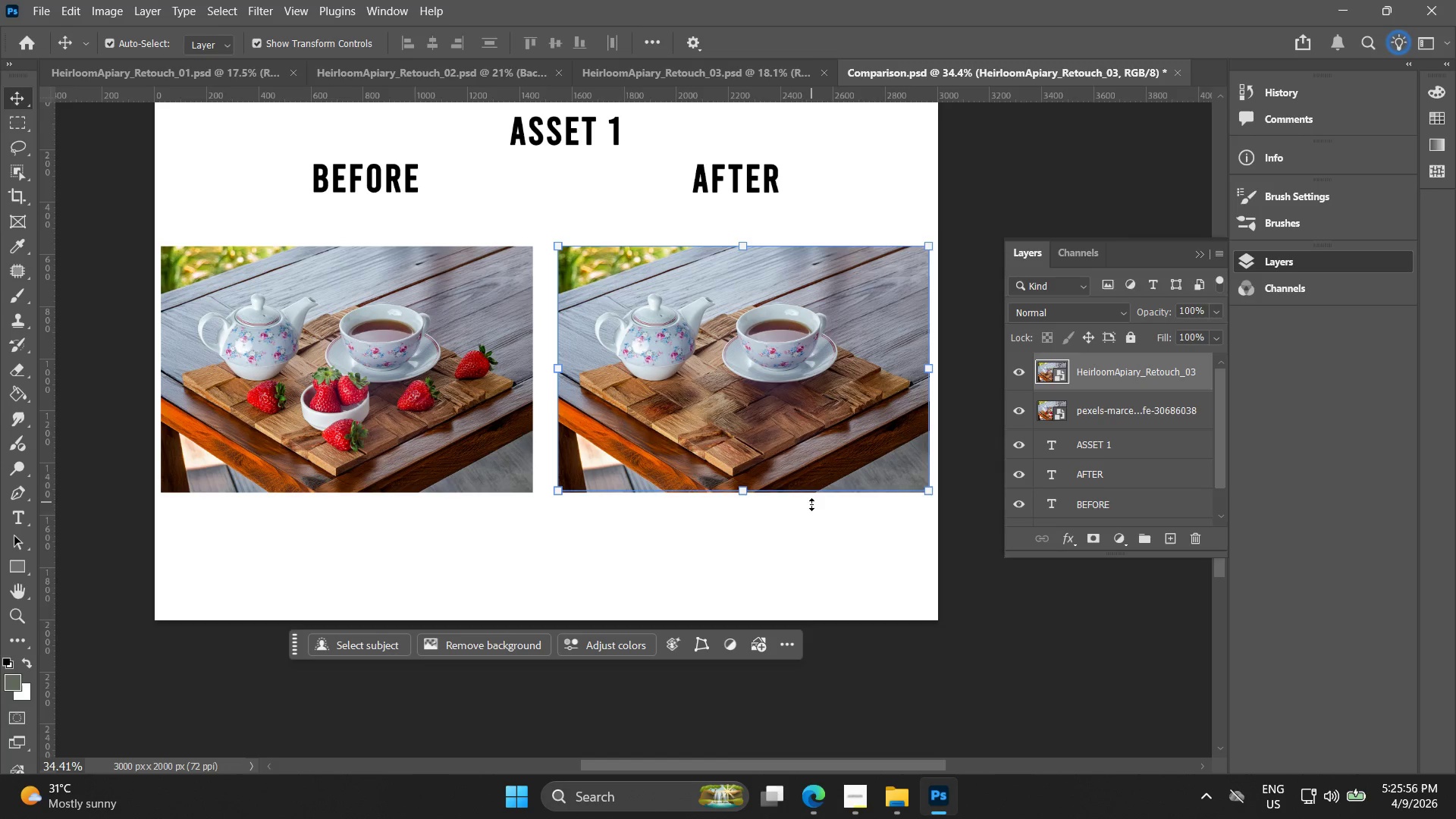 
left_click([827, 558])
 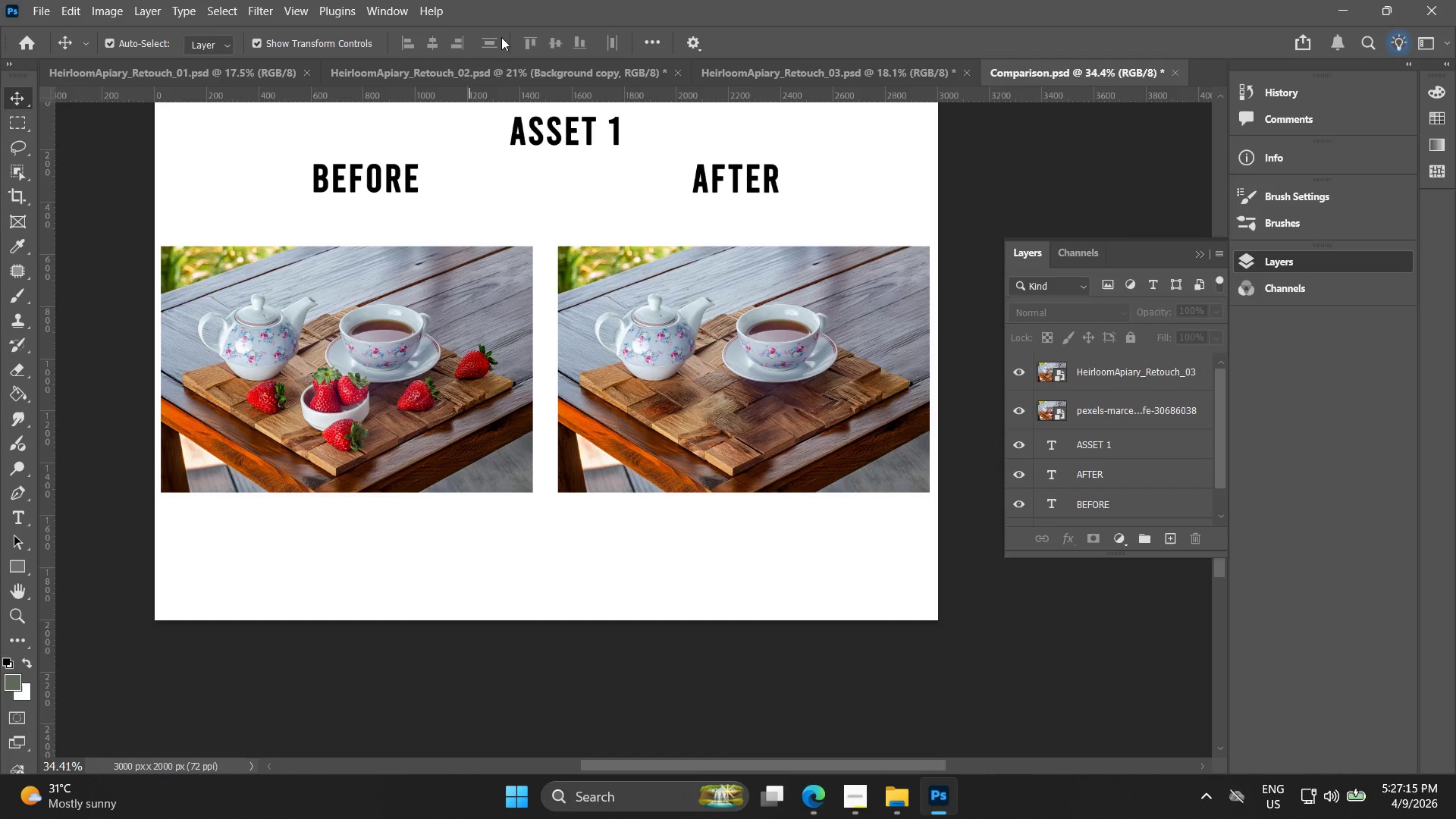 
wait(83.7)
 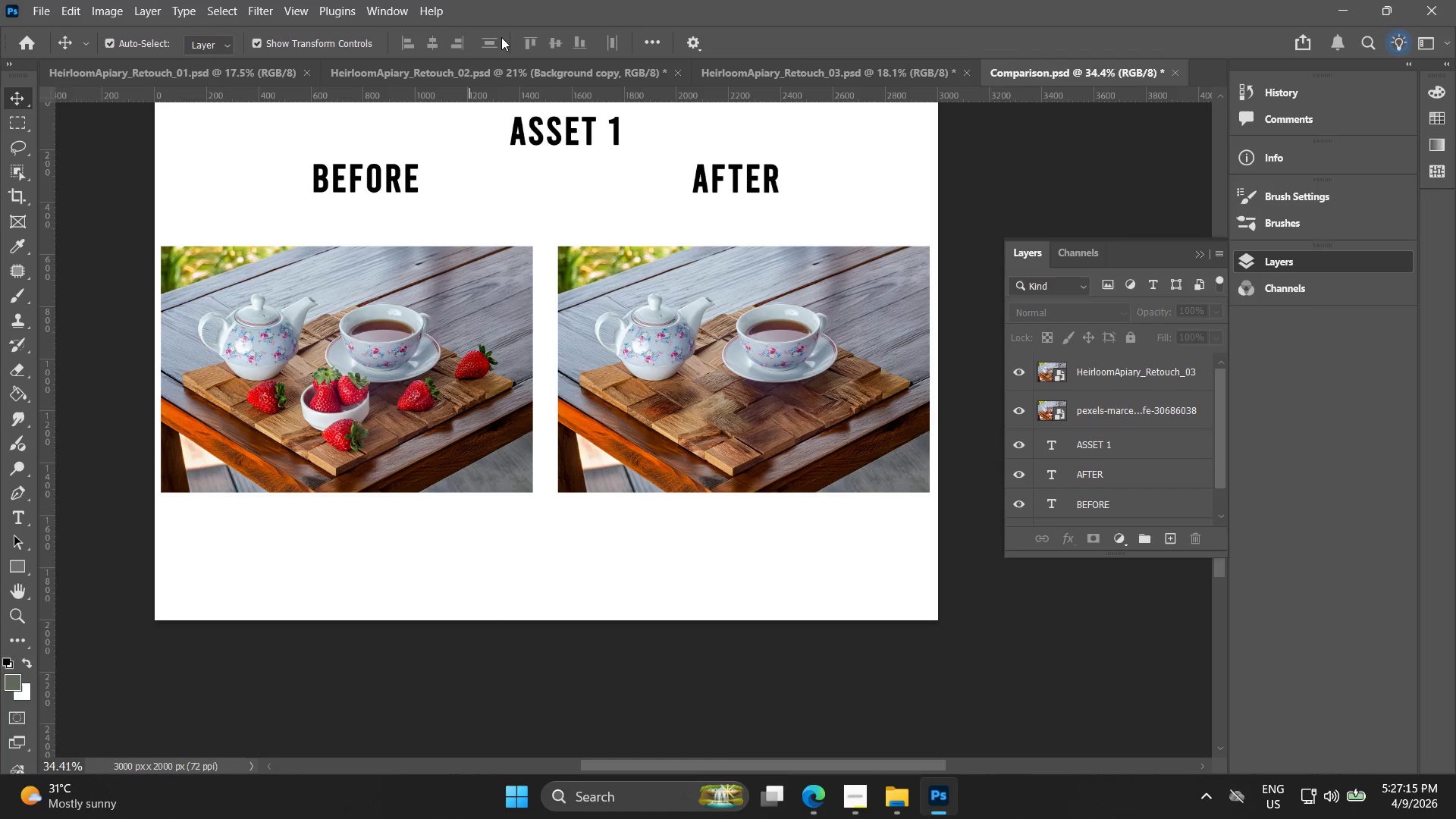 
left_click([48, 8])
 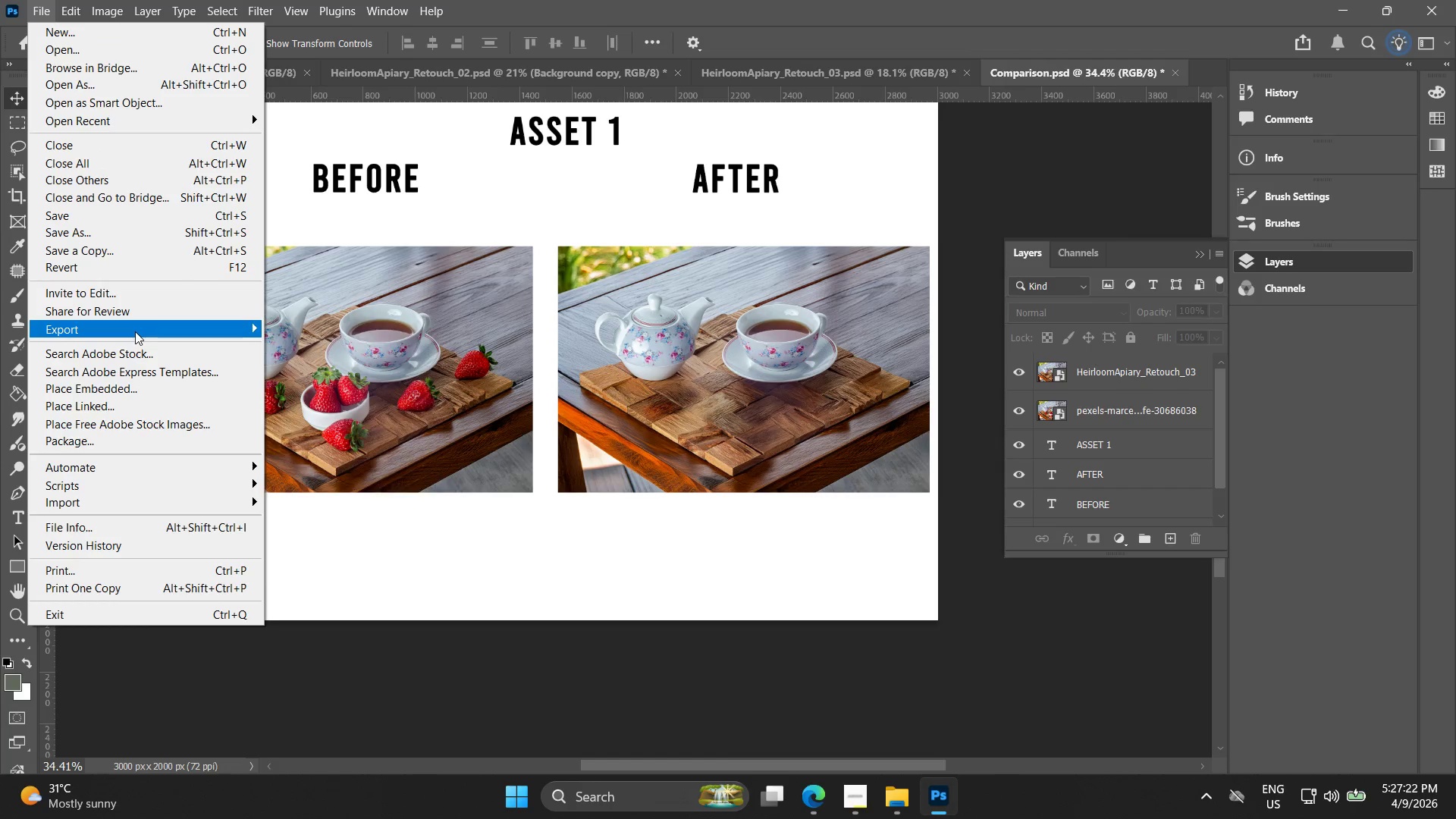 
left_click([341, 353])
 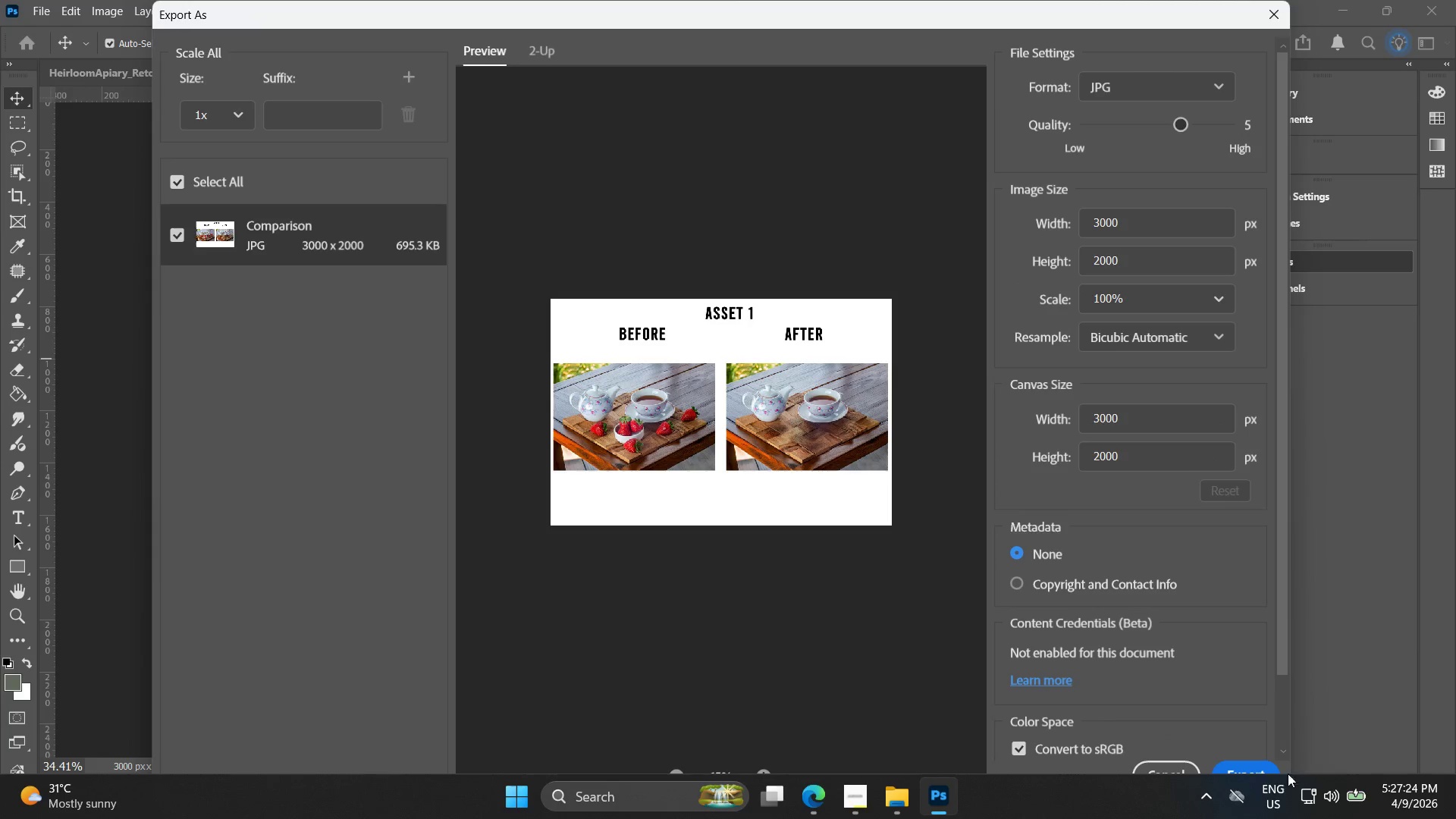 
left_click([1266, 770])
 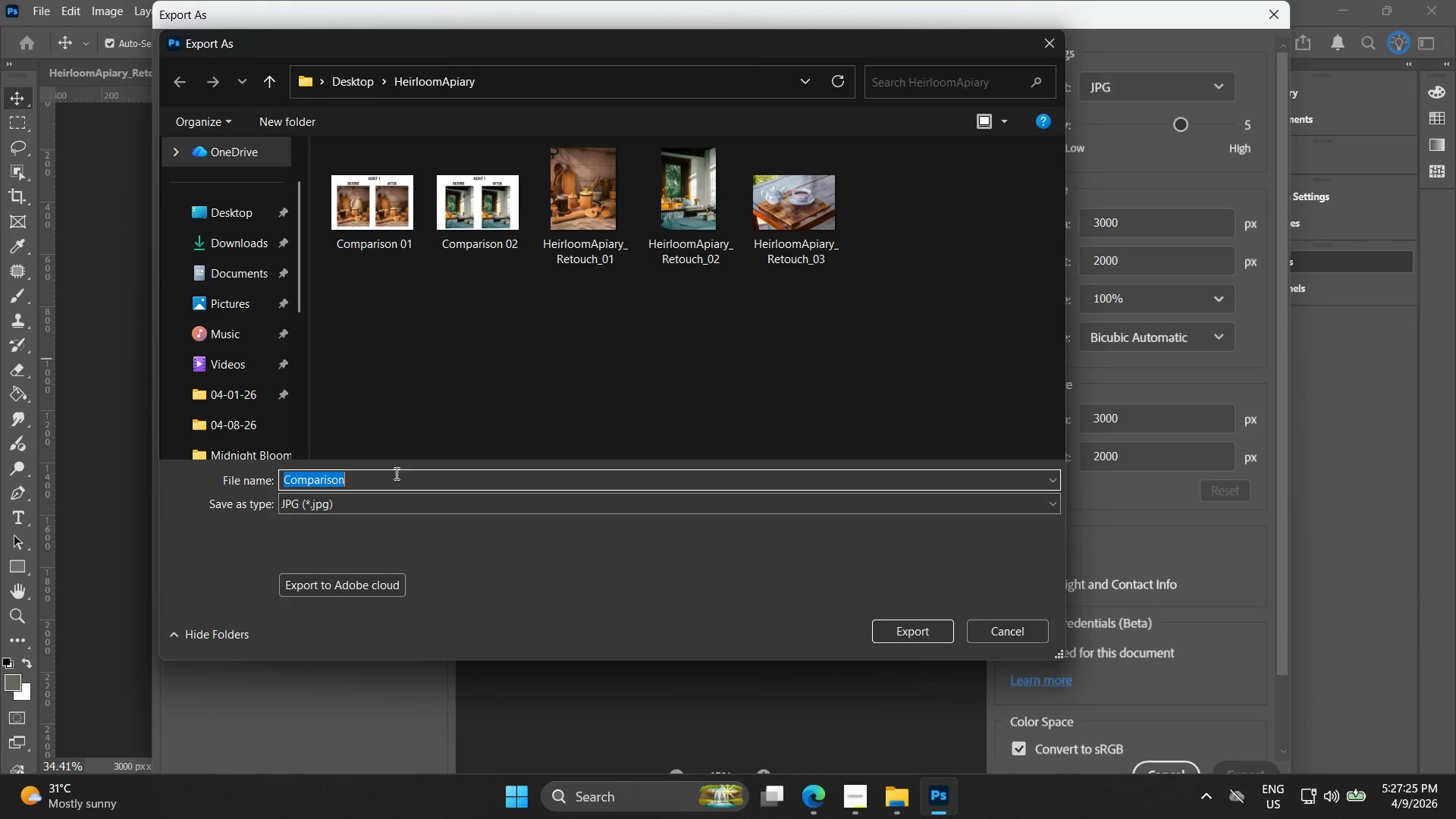 
left_click([391, 479])
 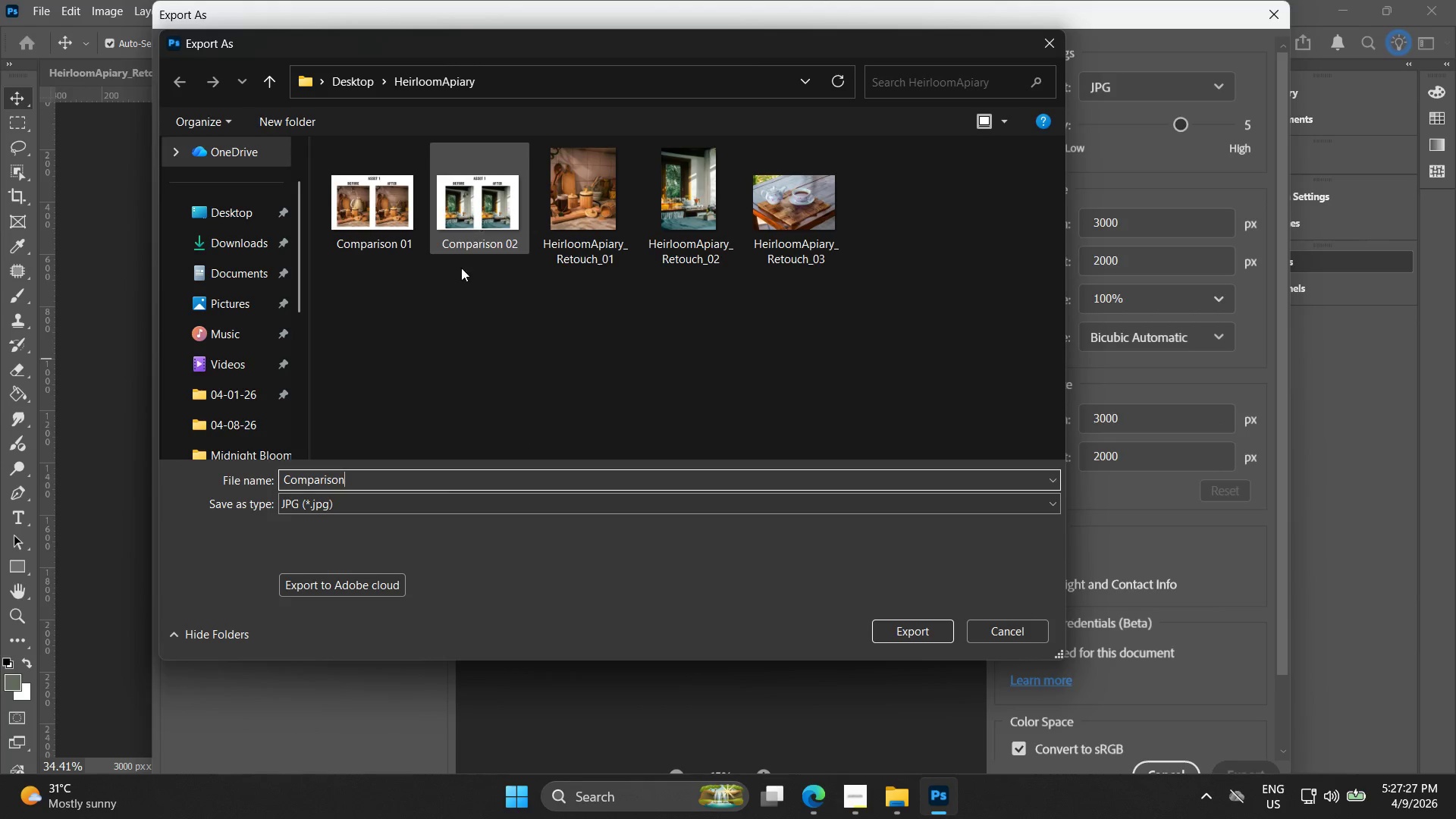 
type( 03)
 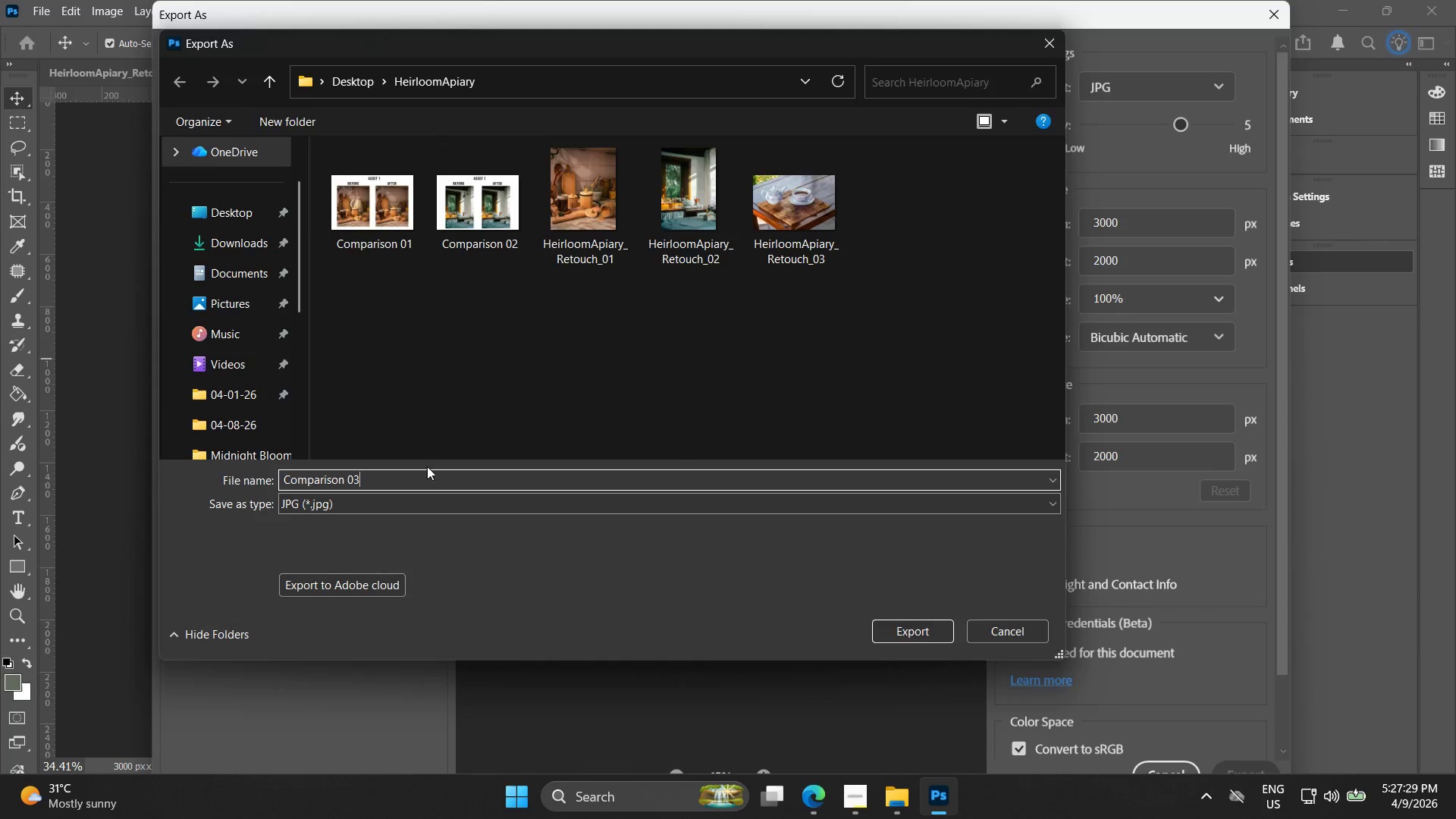 
key(Enter)
 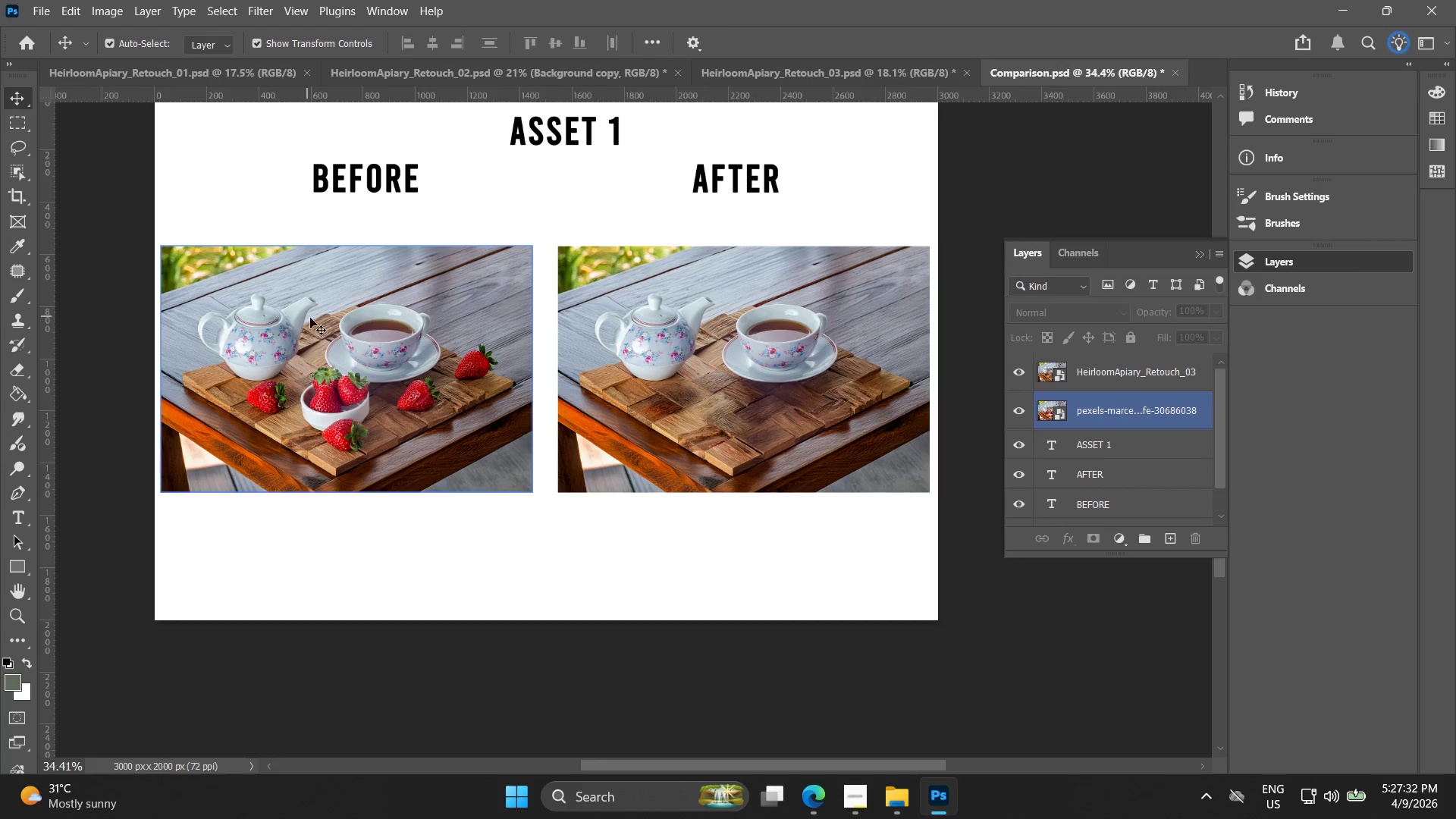 
left_click([844, 801])
 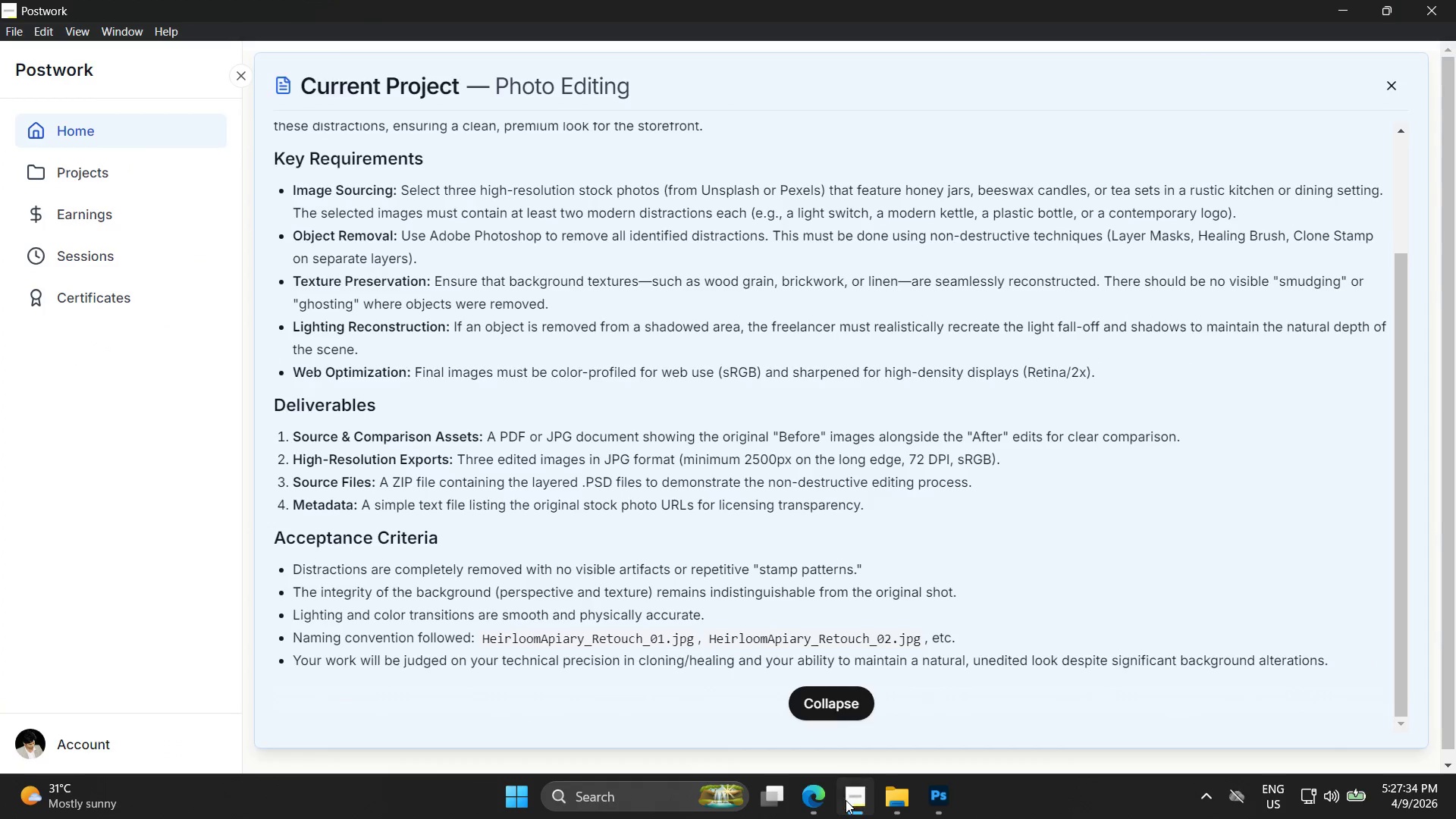 
double_click([846, 800])